 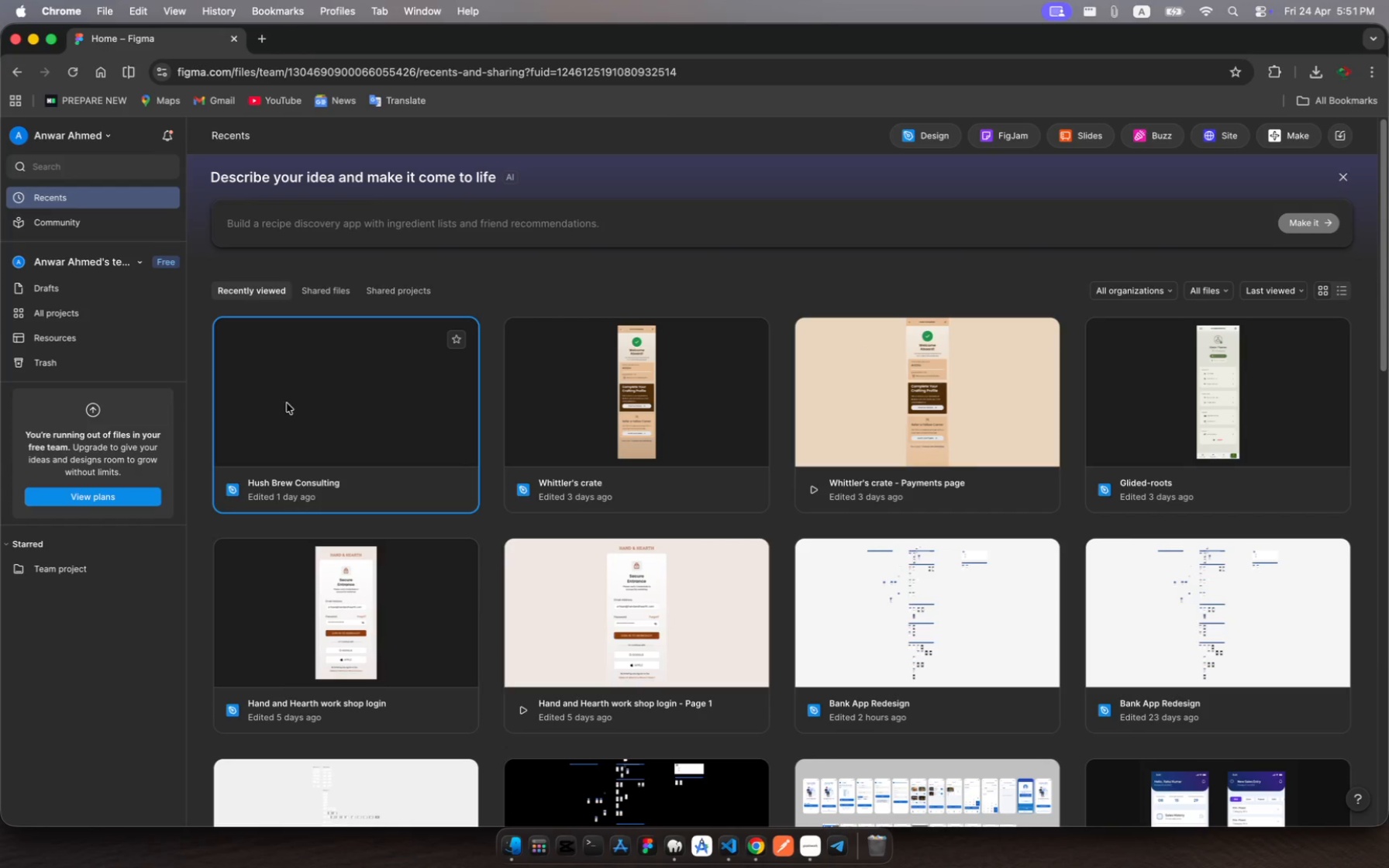 
left_click([287, 403])
 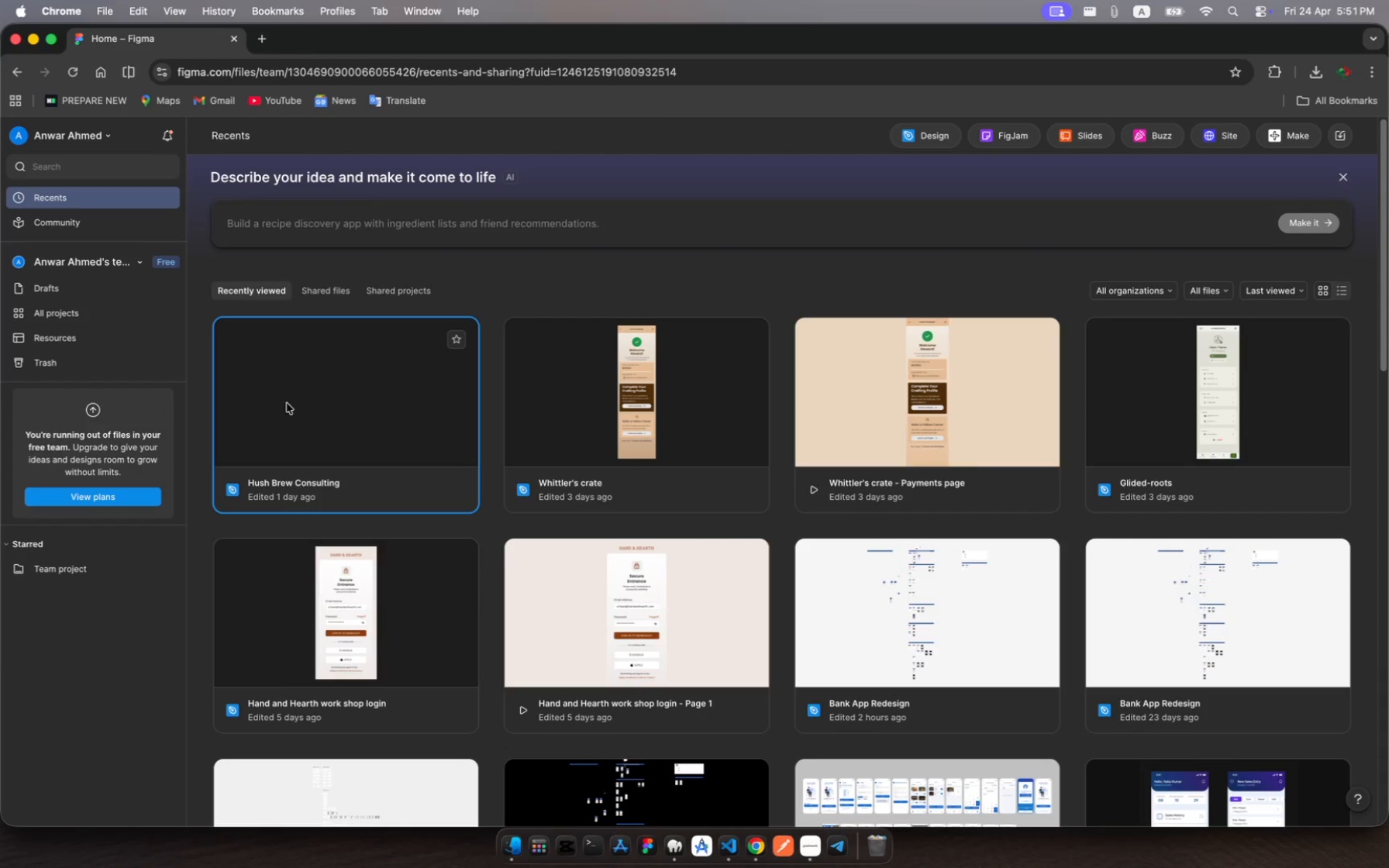 
left_click([287, 403])
 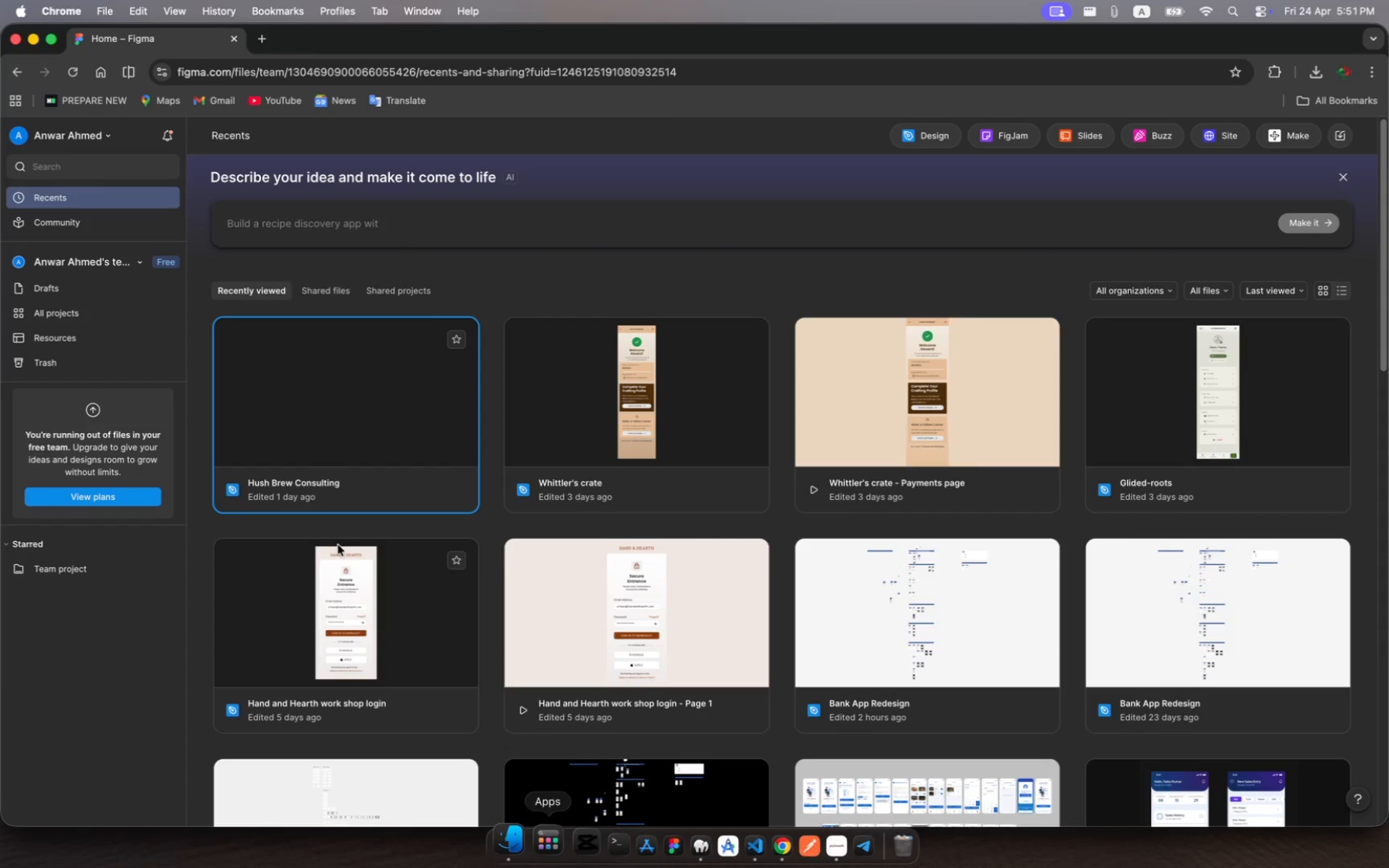 
left_click_drag(start_coordinate=[274, 347], to_coordinate=[279, 353])
 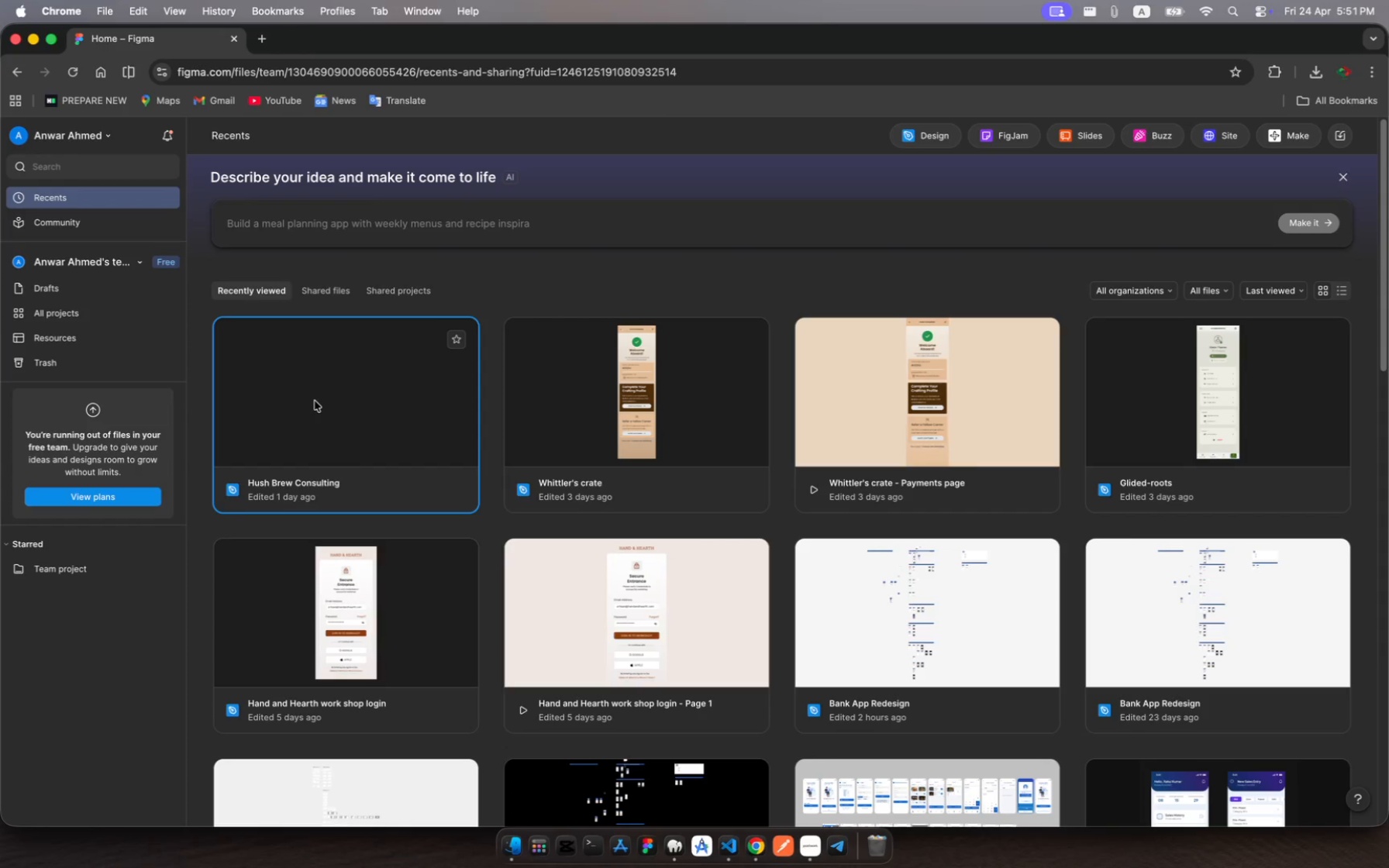 
mouse_move([322, 423])
 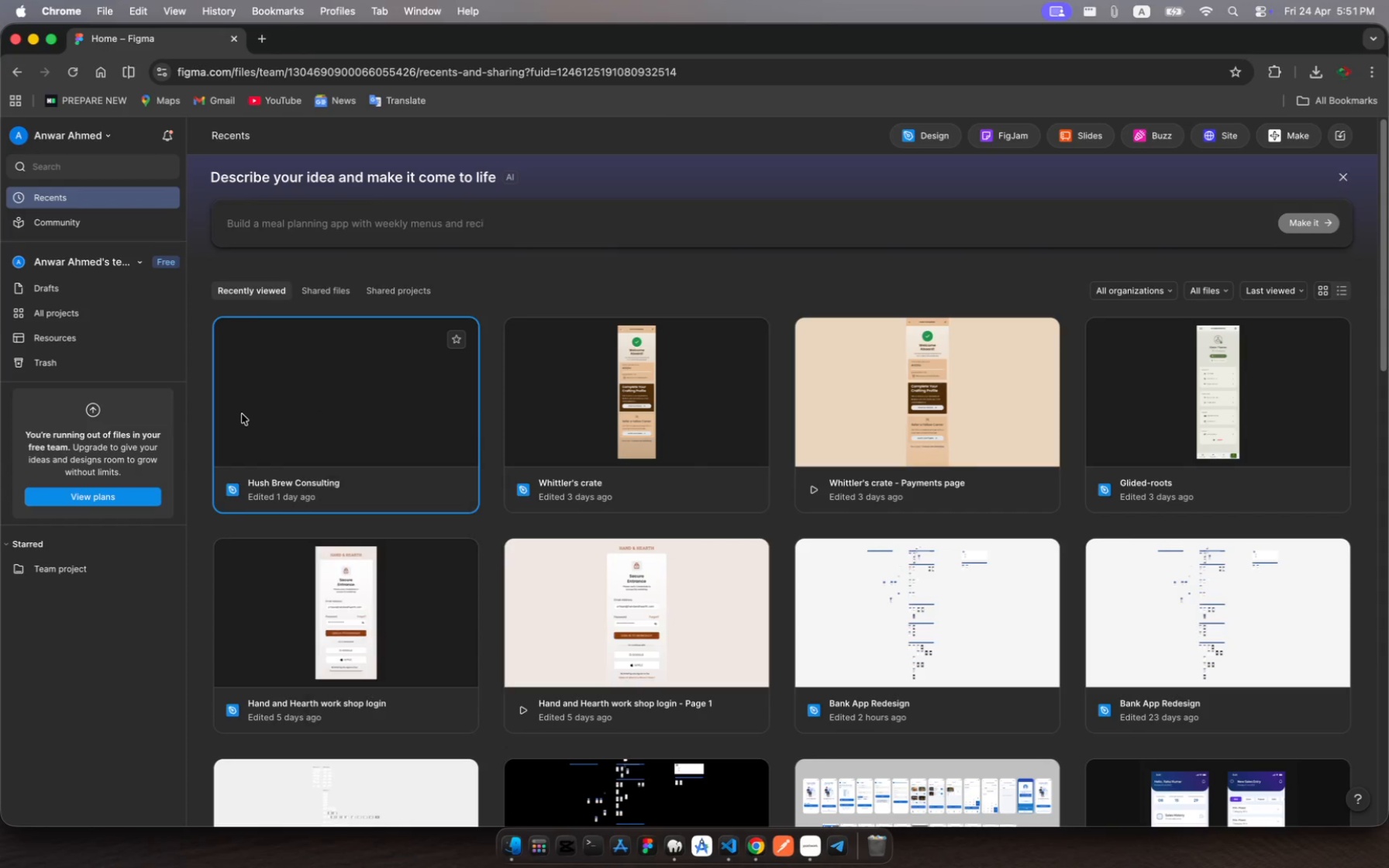 
left_click([245, 500])
 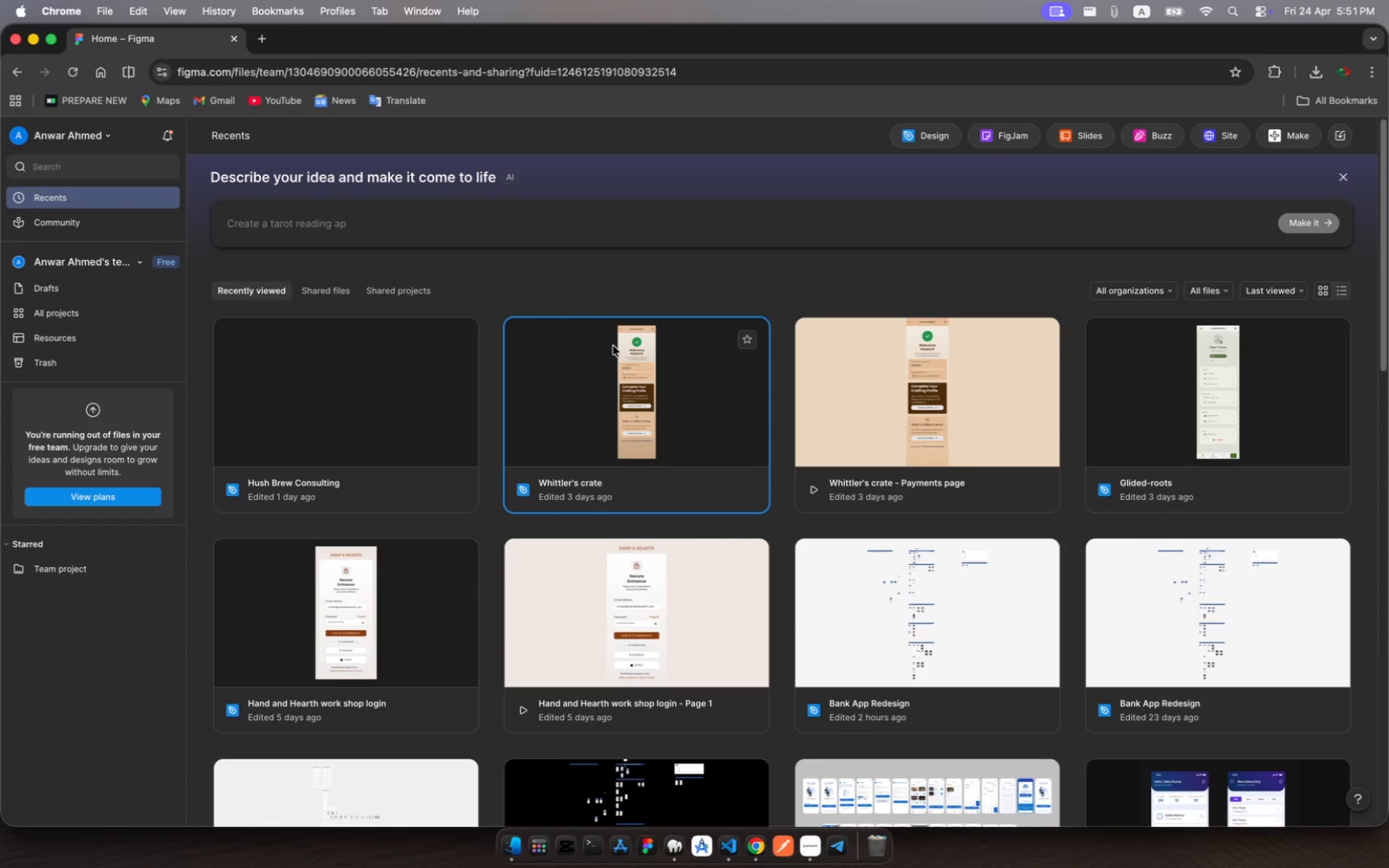 
mouse_move([354, 354])
 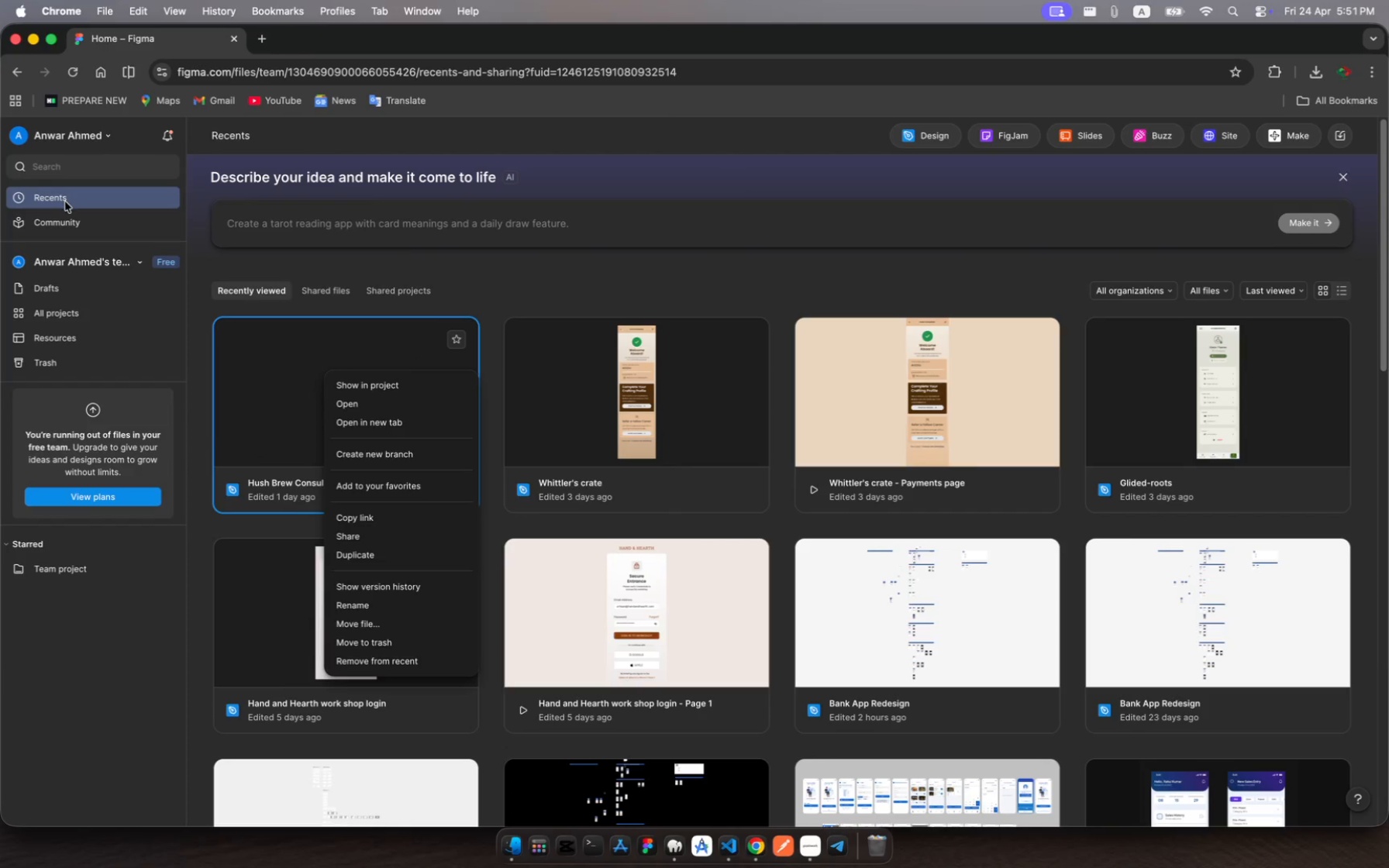 
left_click_drag(start_coordinate=[319, 401], to_coordinate=[321, 405])
 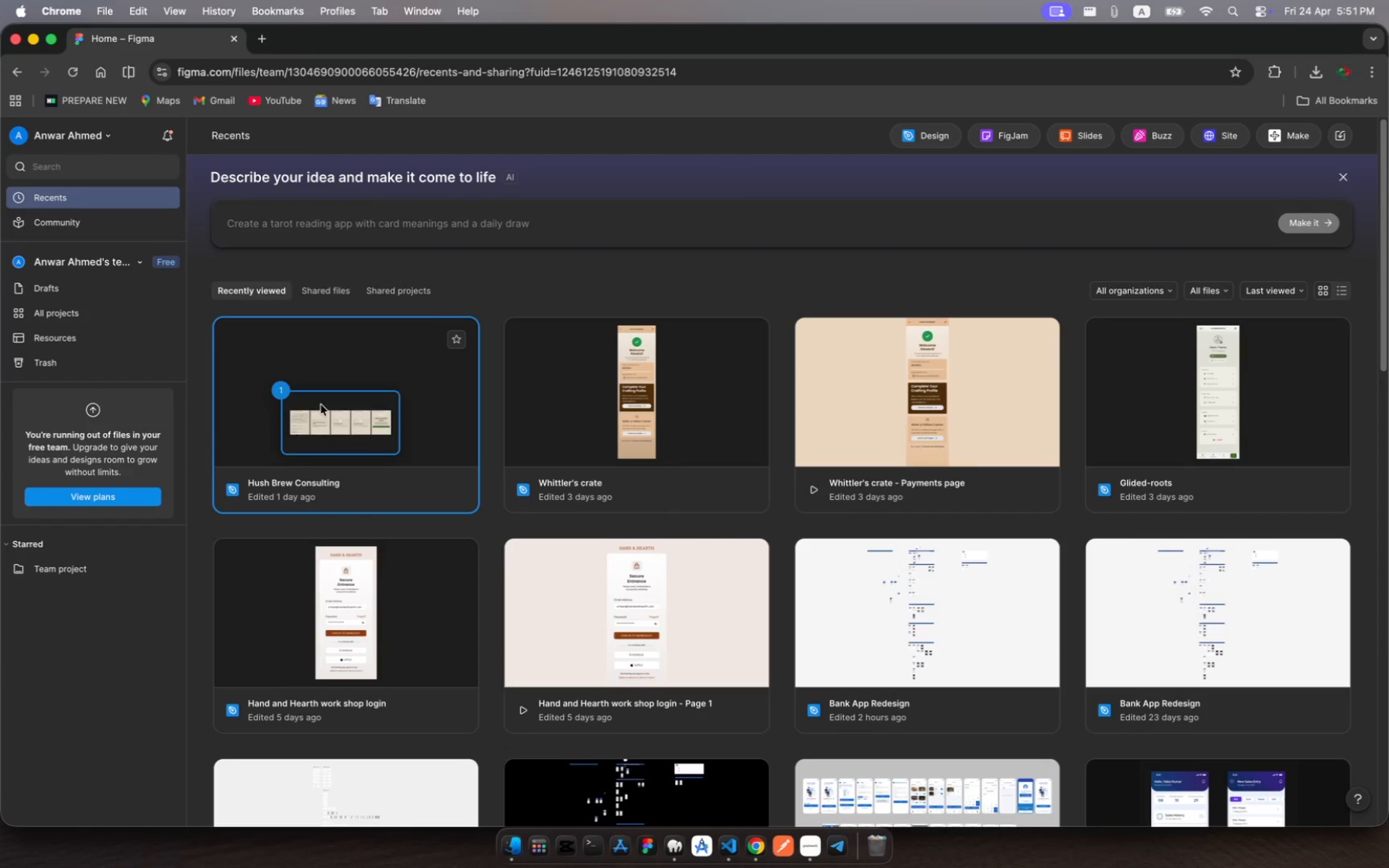 
left_click([321, 403])
 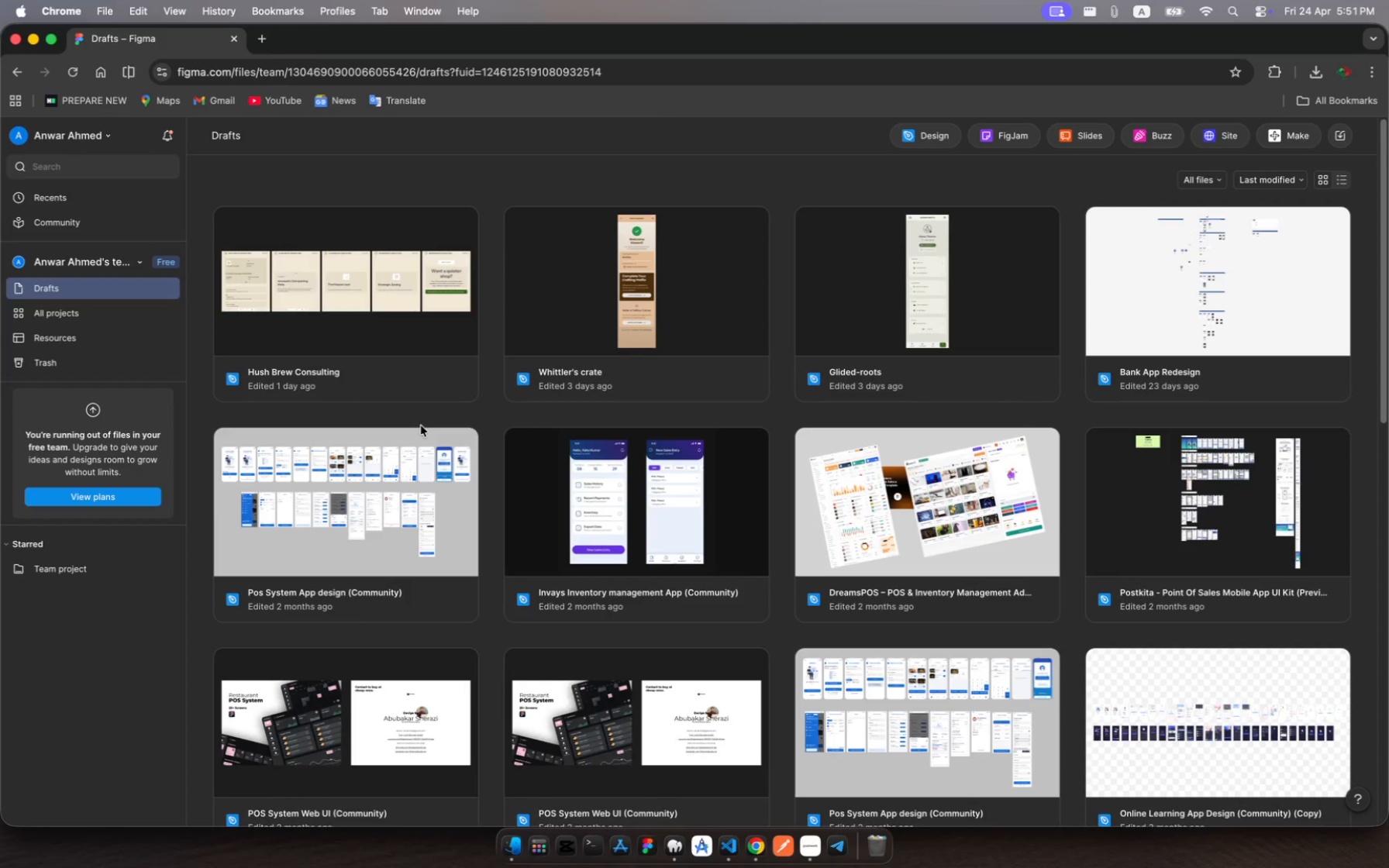 
wait(12.17)
 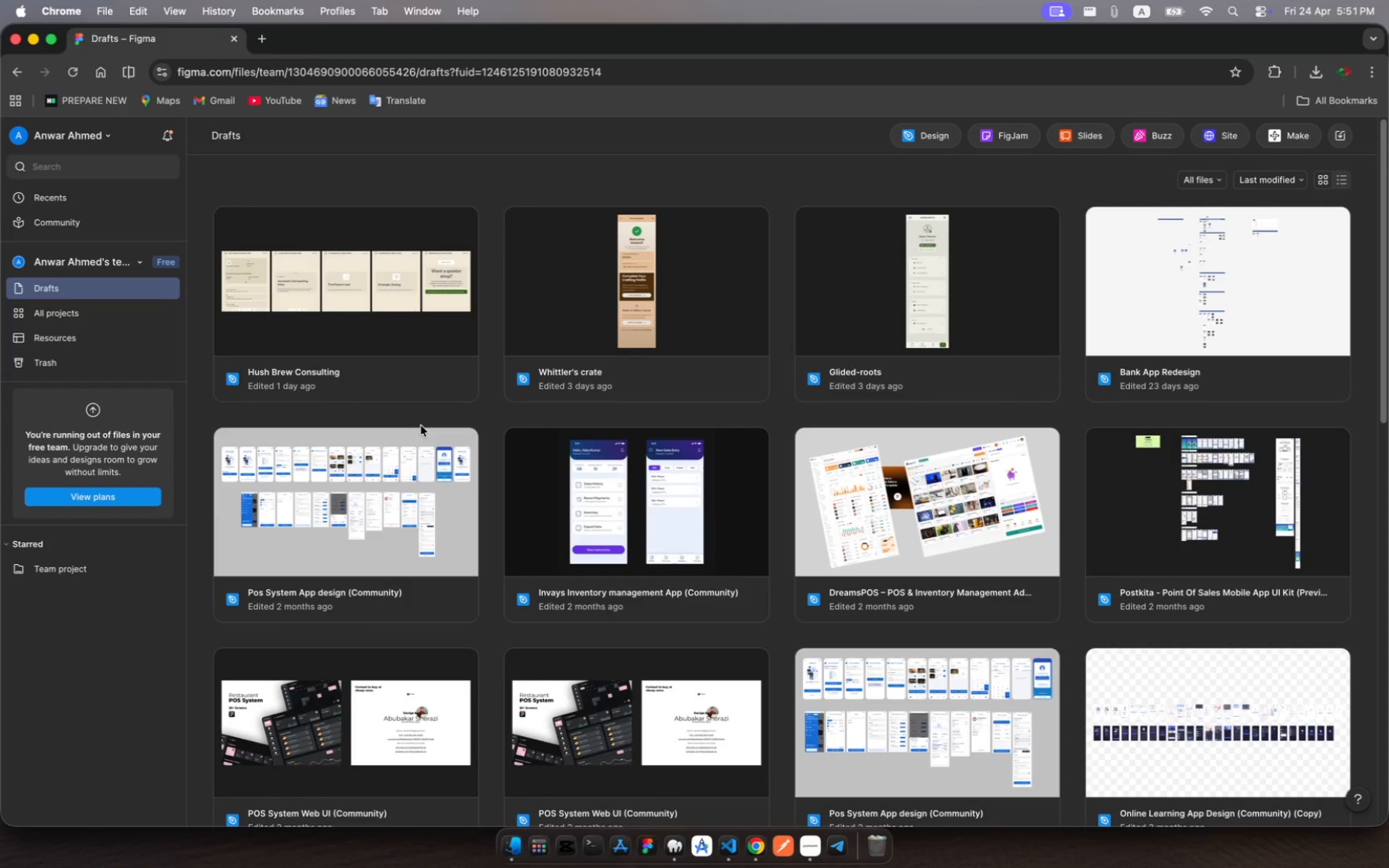 
left_click([336, 334])
 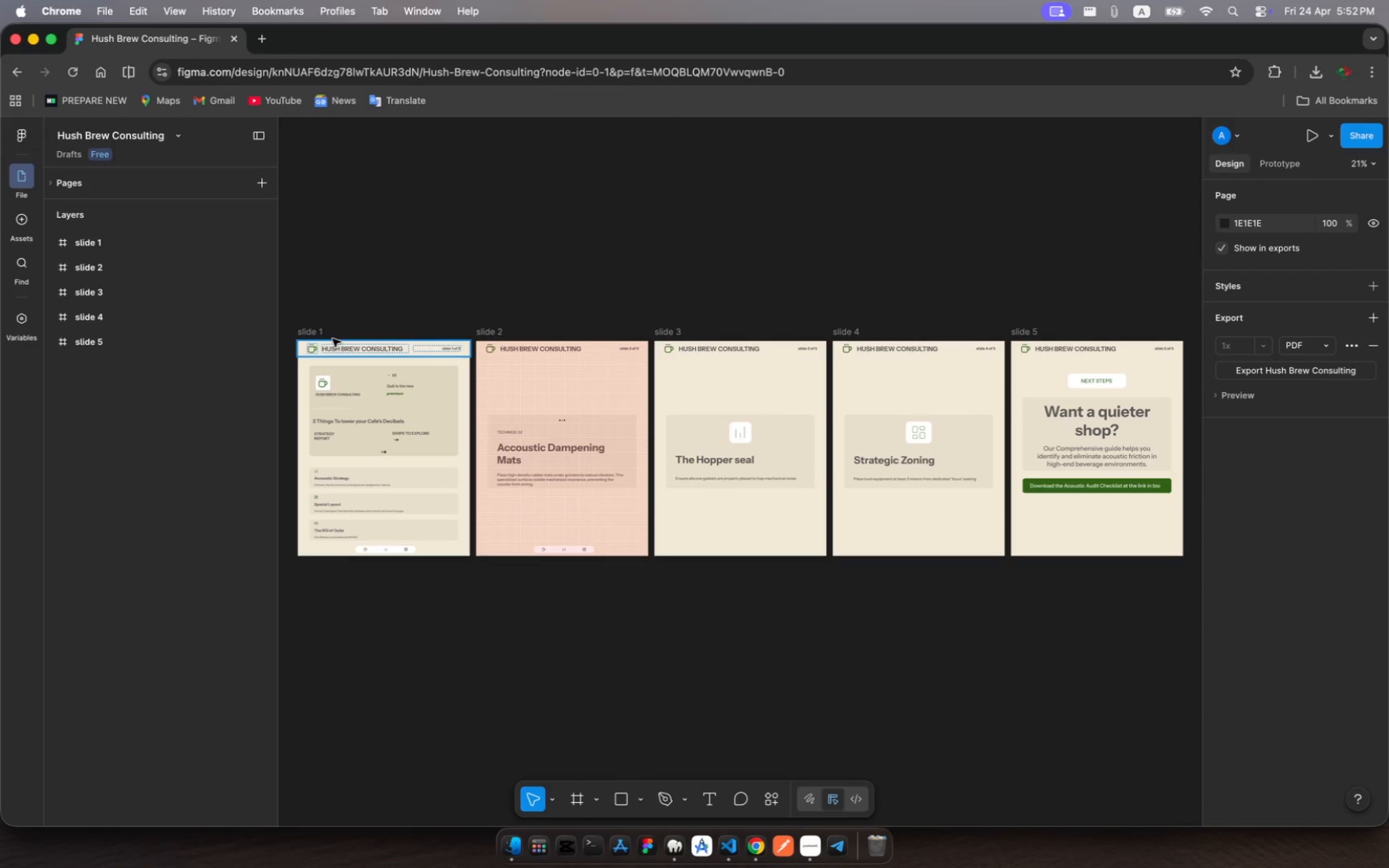 
wait(21.62)
 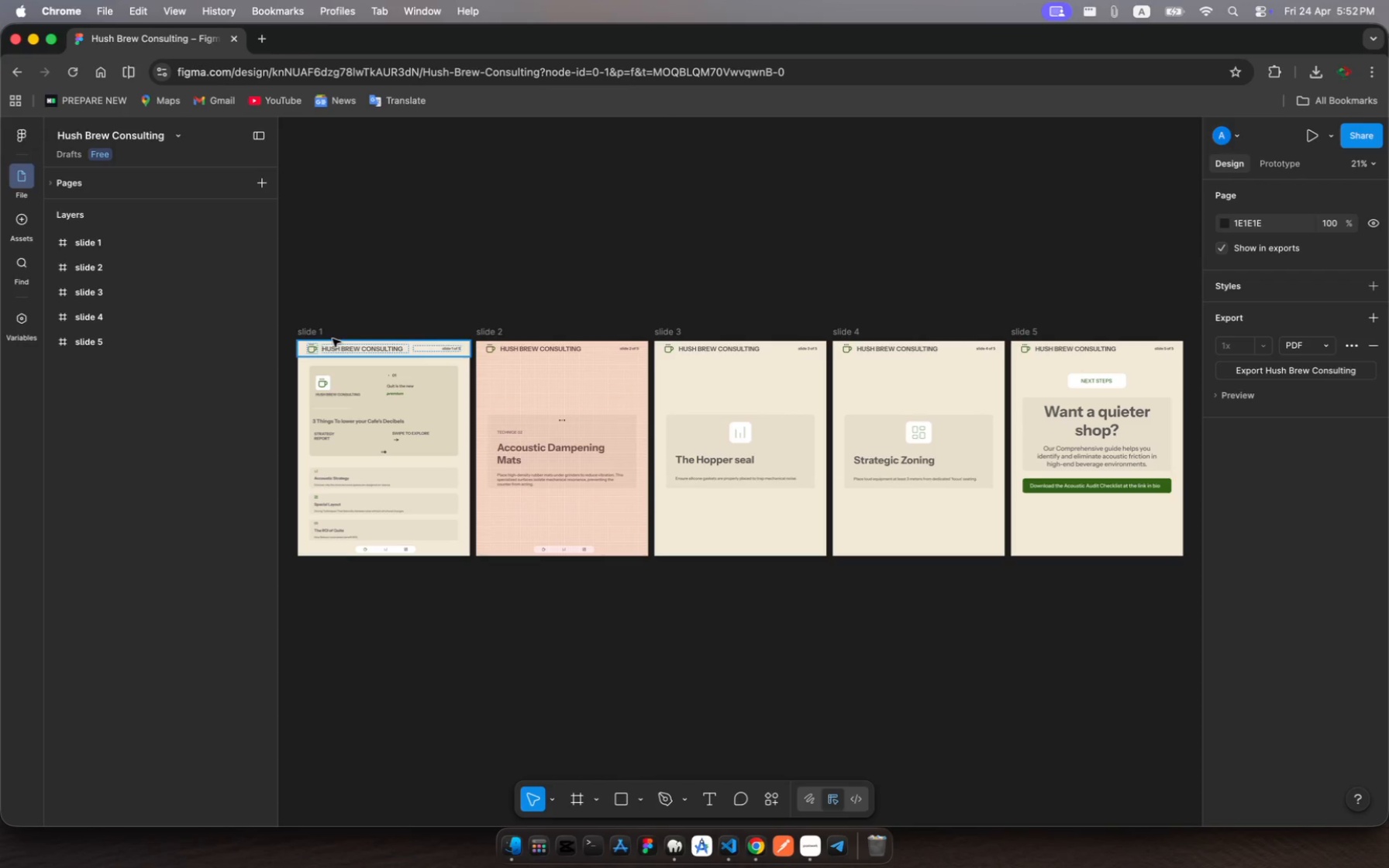 
left_click_drag(start_coordinate=[97, 451], to_coordinate=[103, 208])
 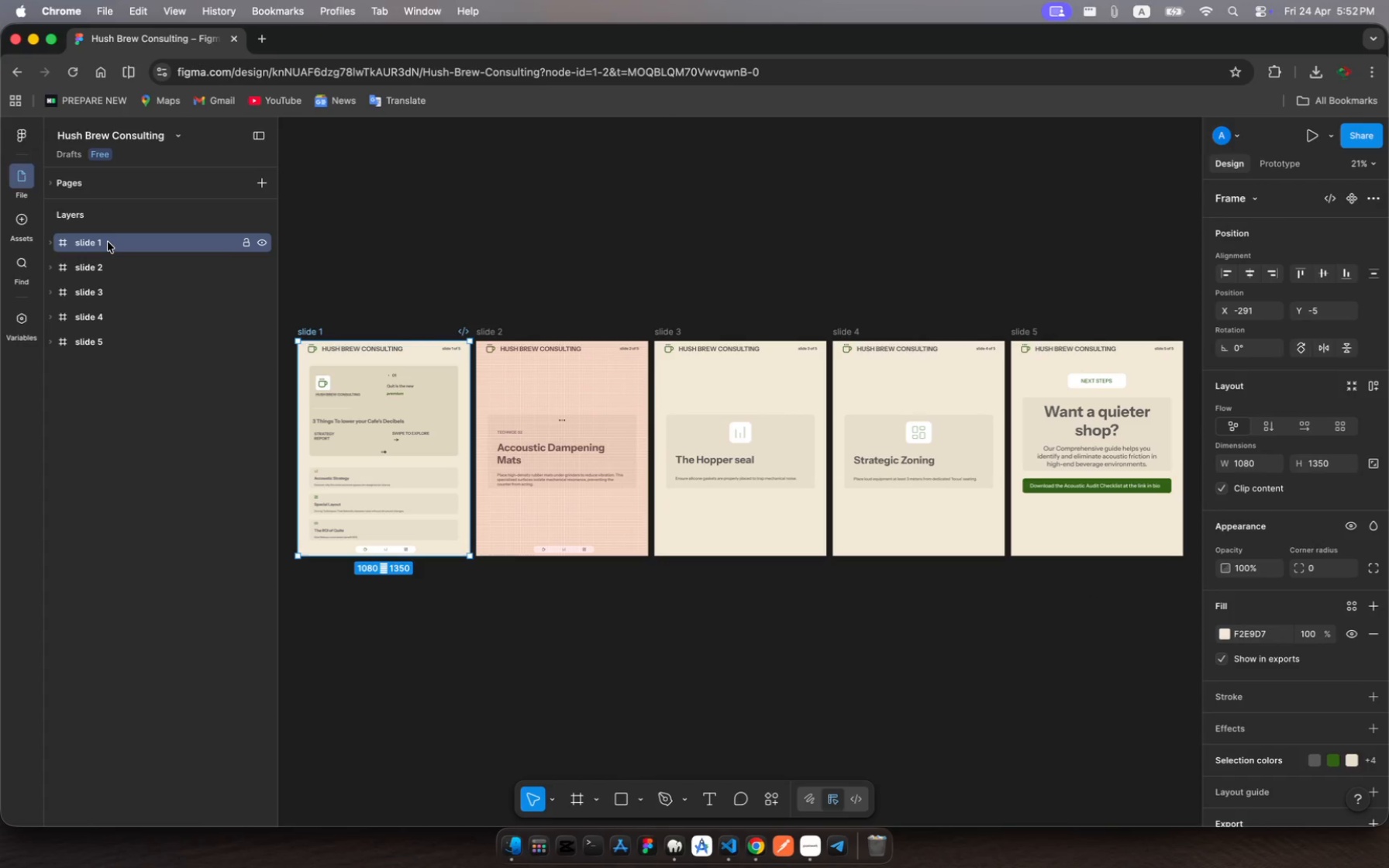 
hold_key(key=ShiftRight, duration=1.65)
left_click([110, 343])
 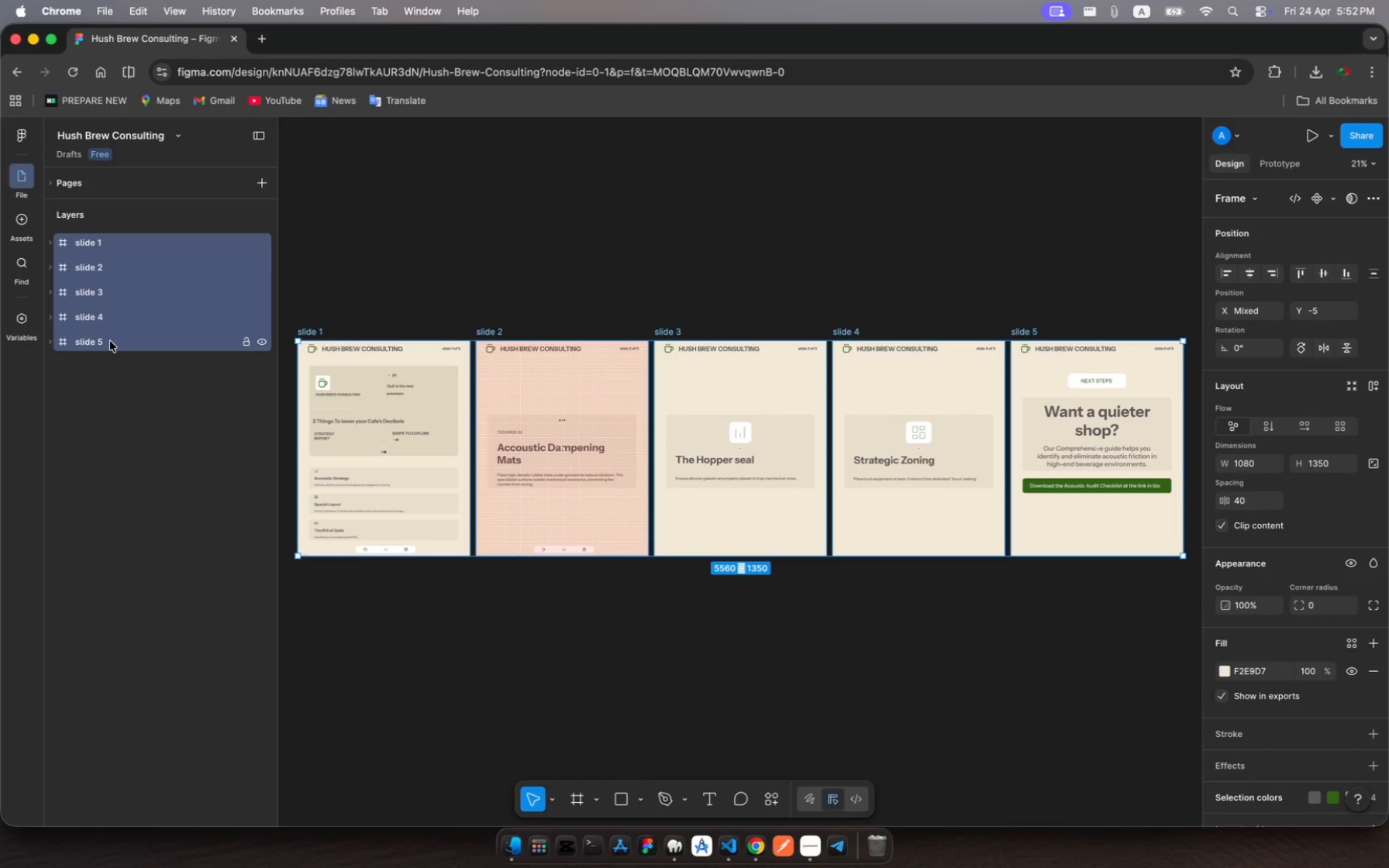 
key(Backspace)
 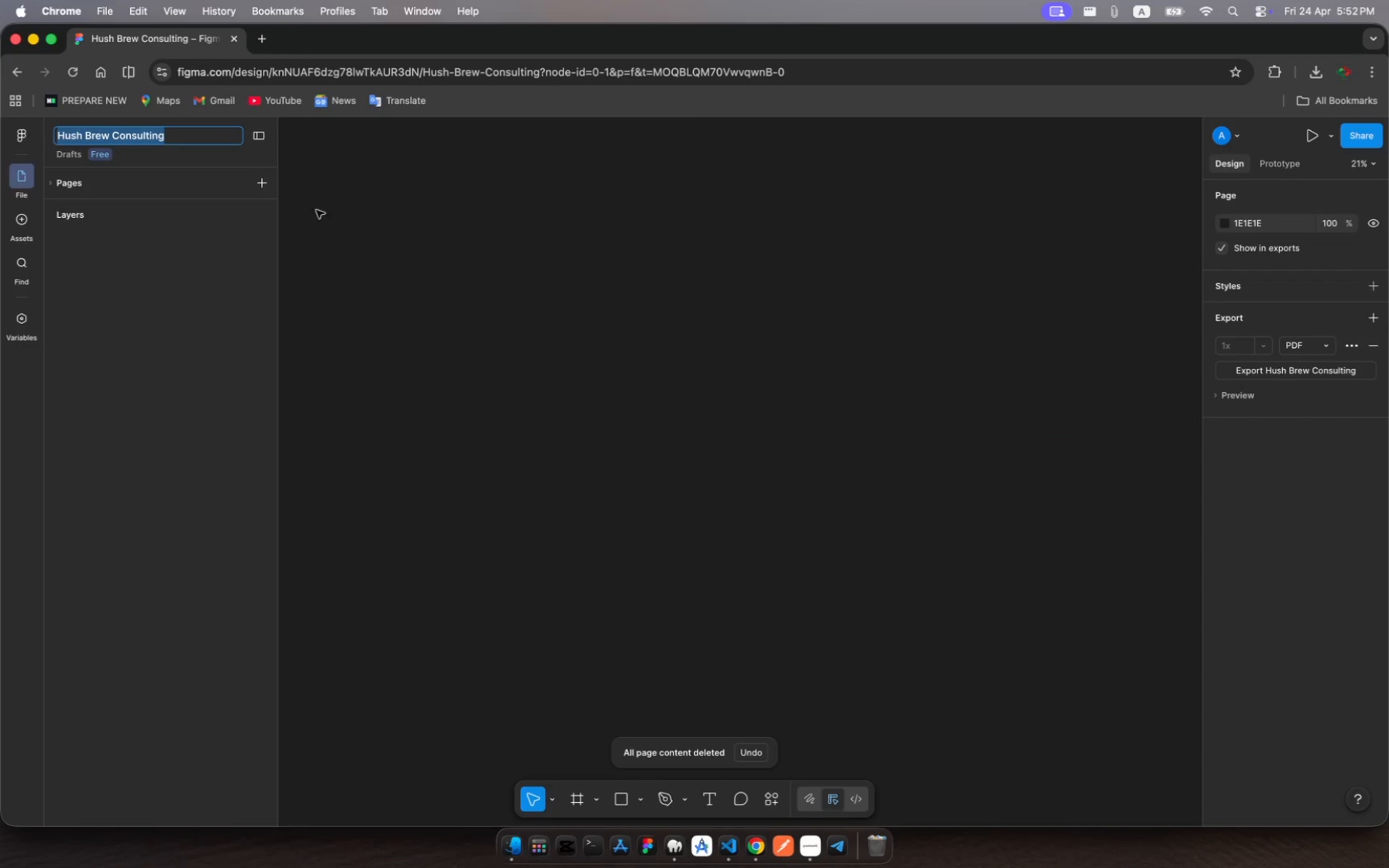 
key(Meta+V)
 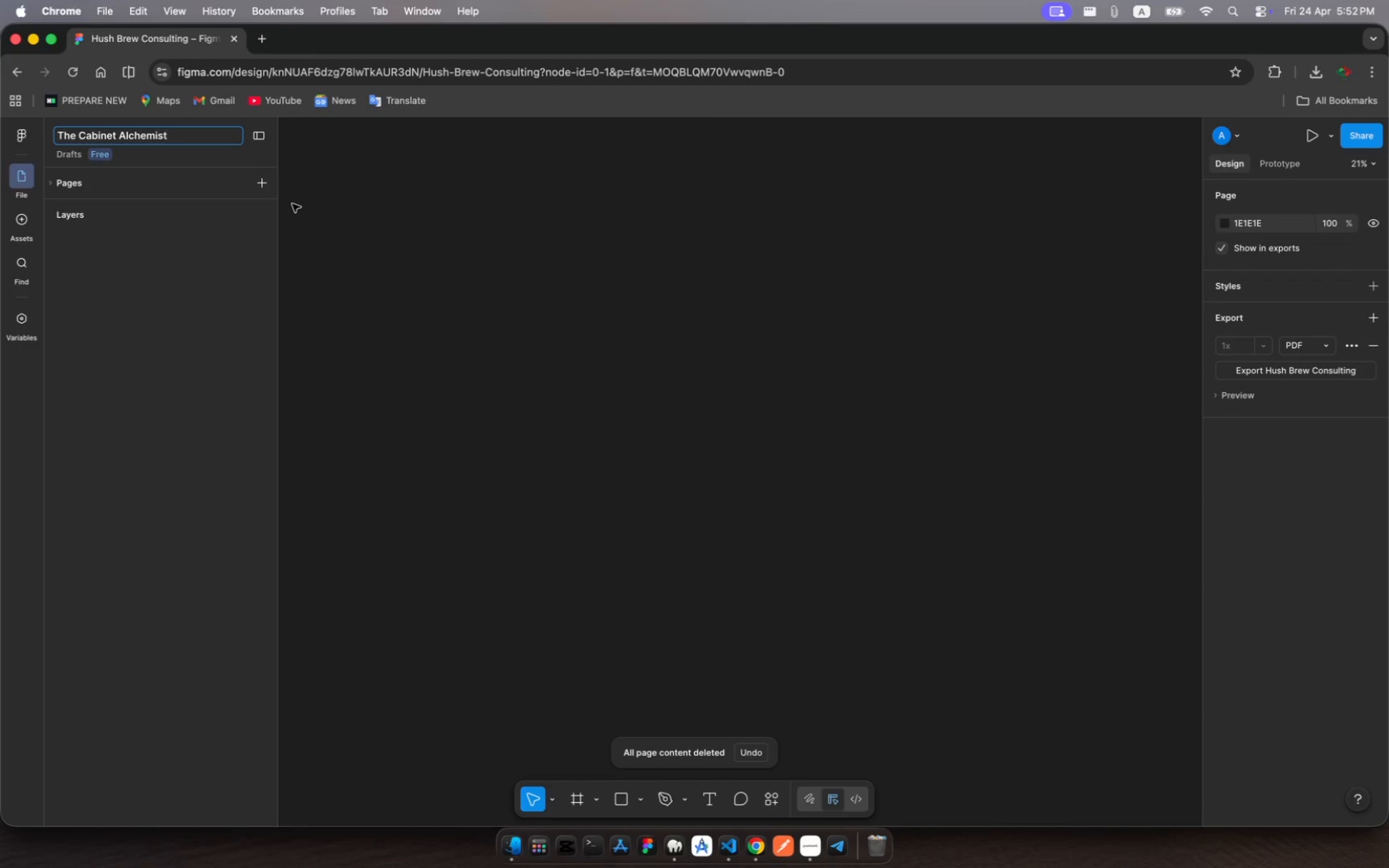 
key(Enter)
 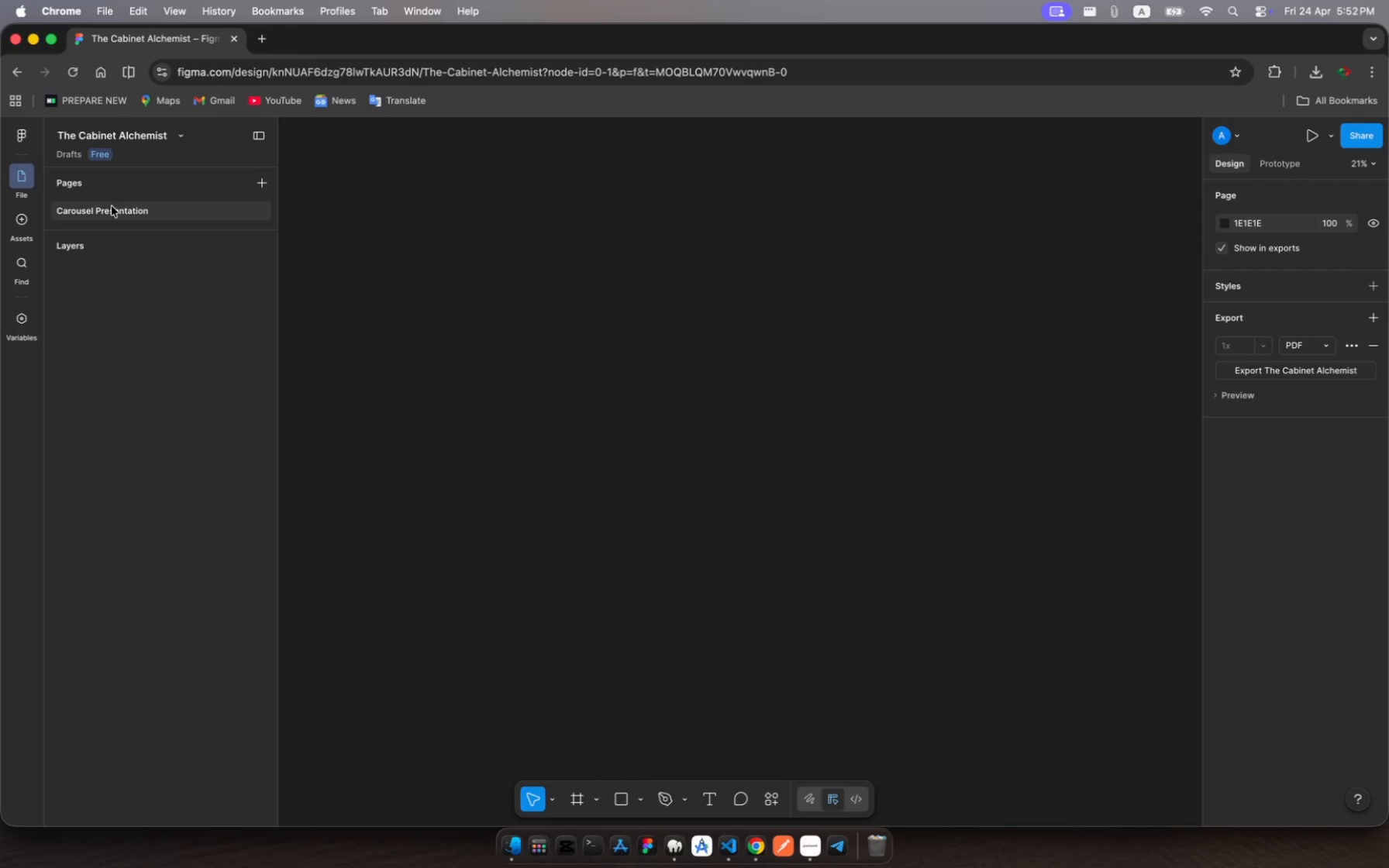 
wait(6.31)
 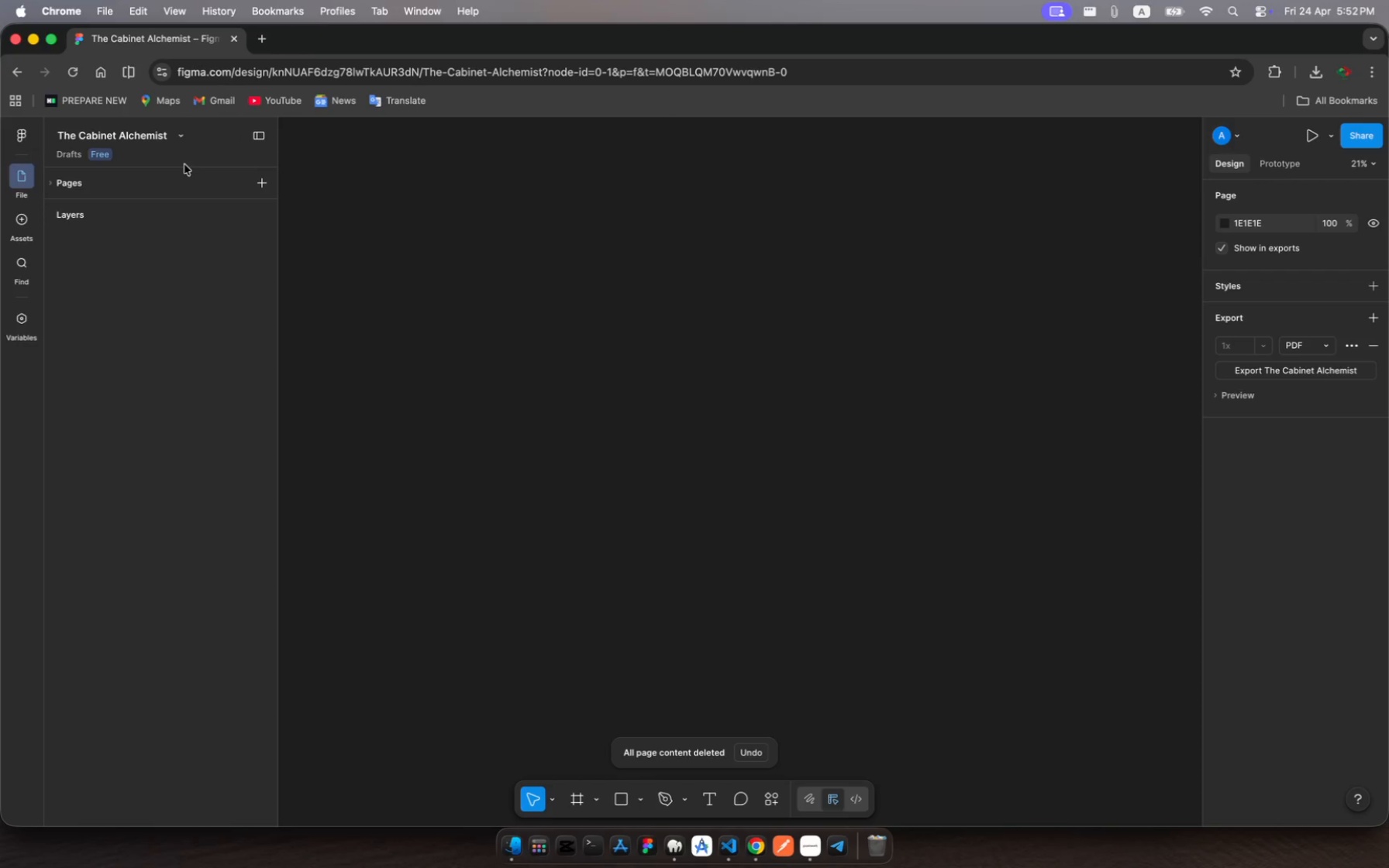 
key(Enter)
 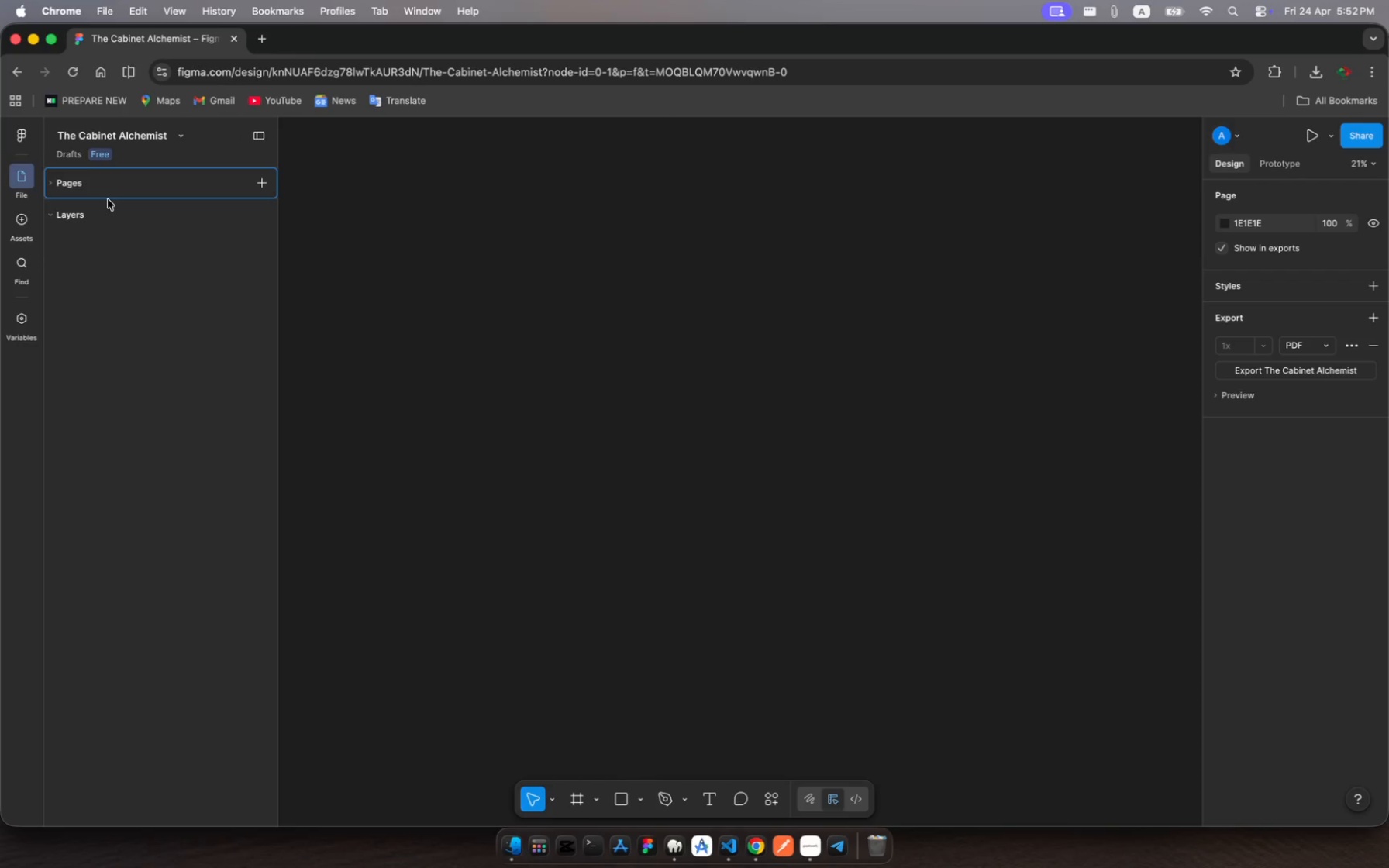 
left_click([105, 184])
 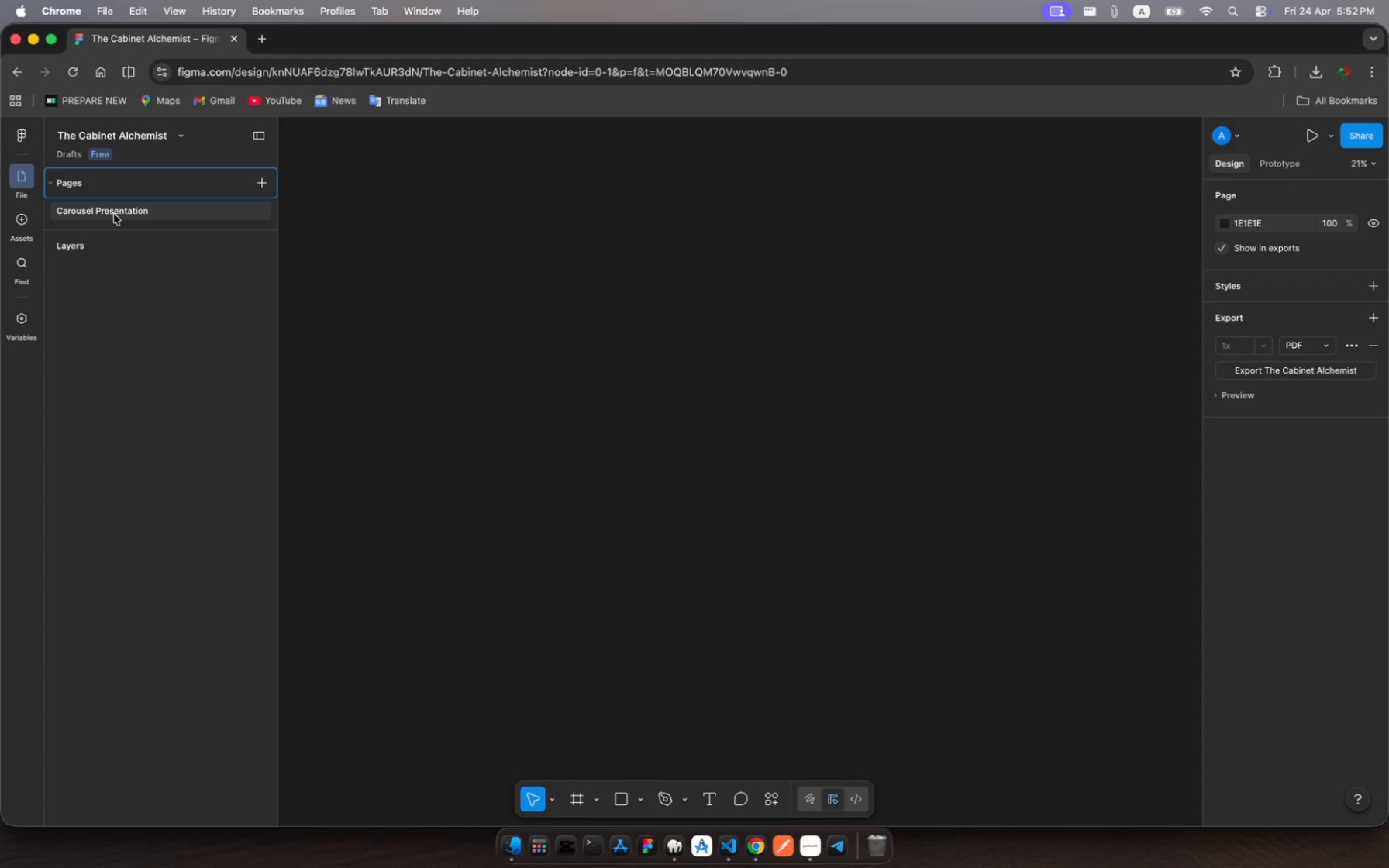 
left_click([114, 214])
 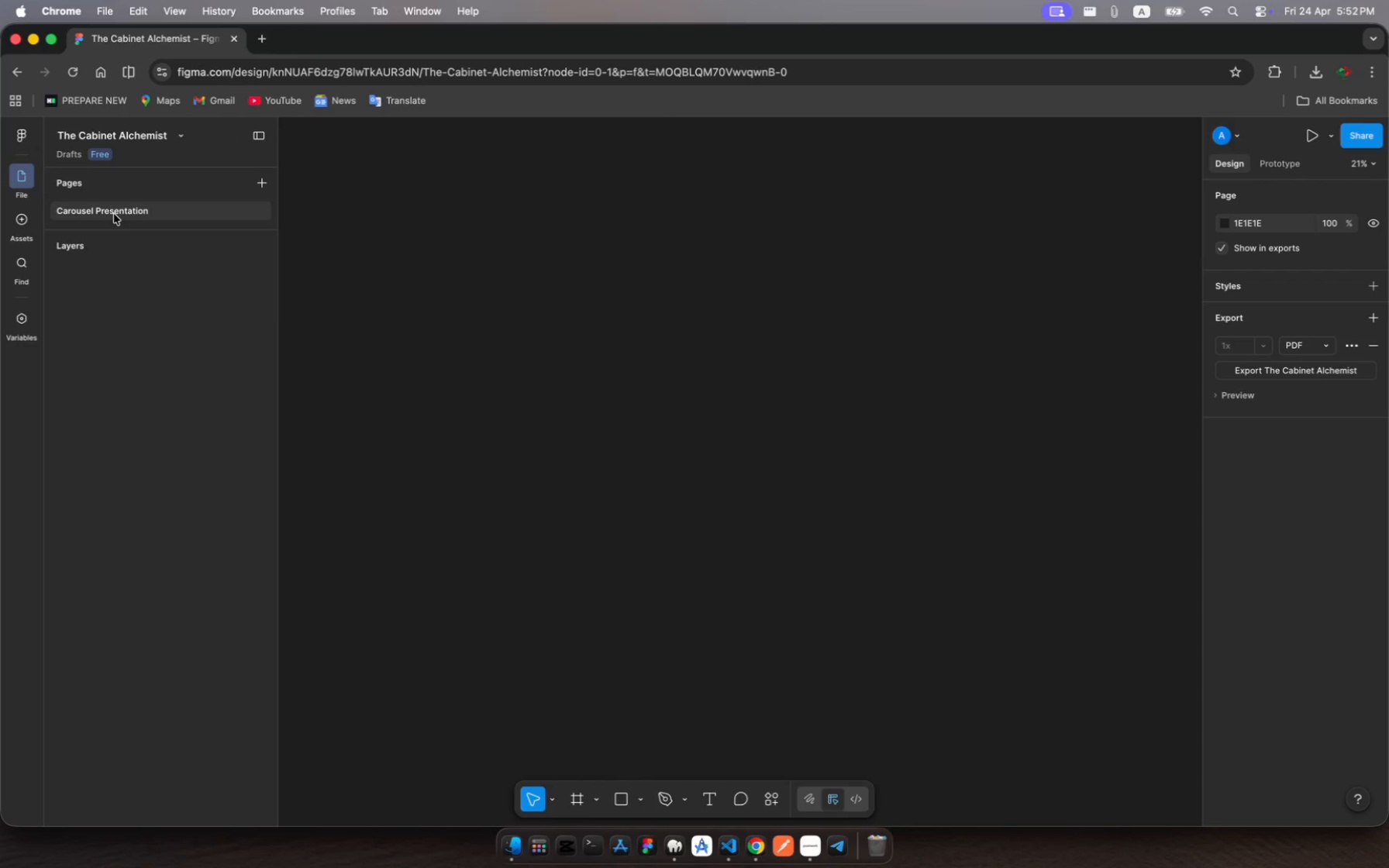 
right_click([114, 214])
 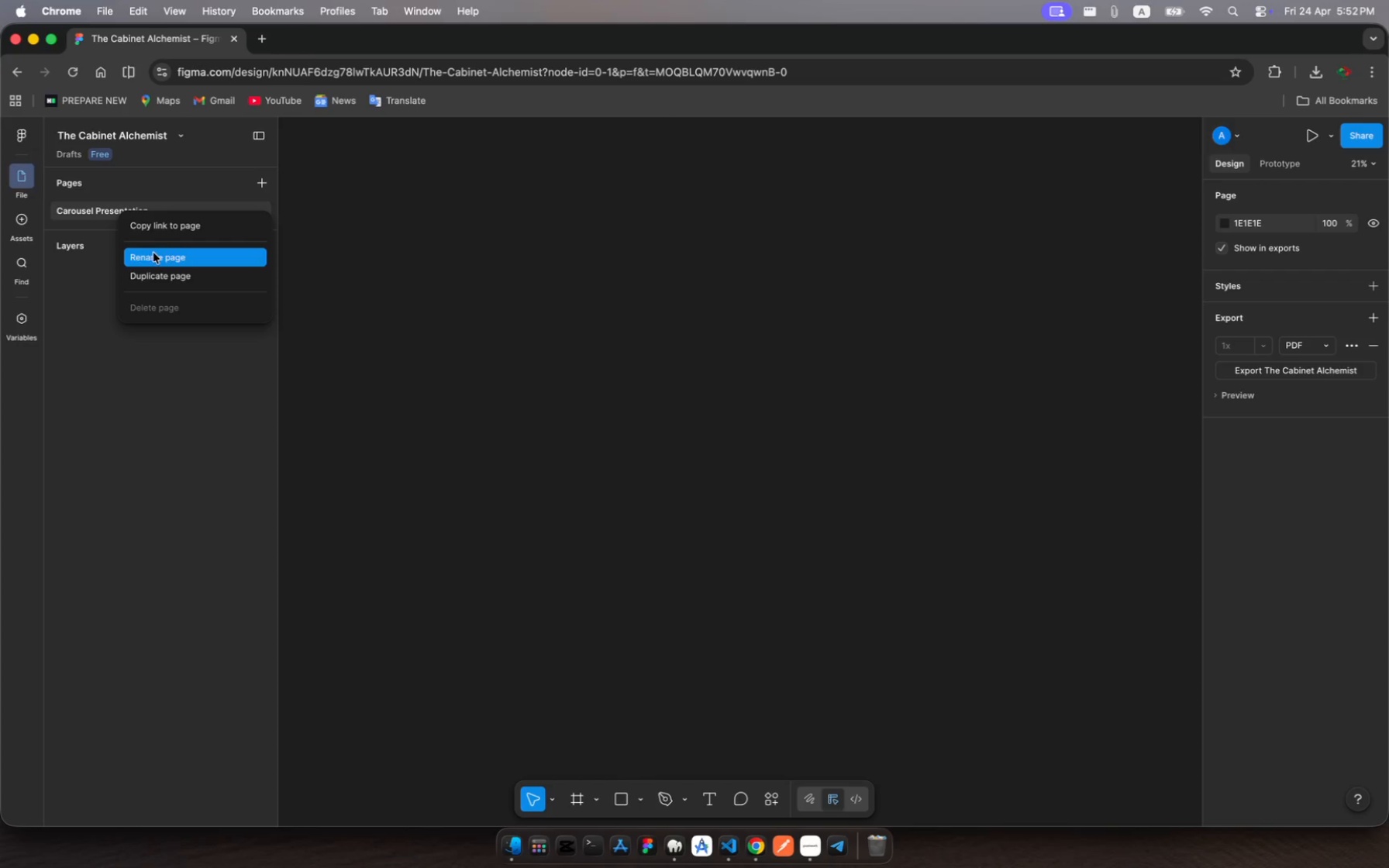 
left_click([156, 257])
 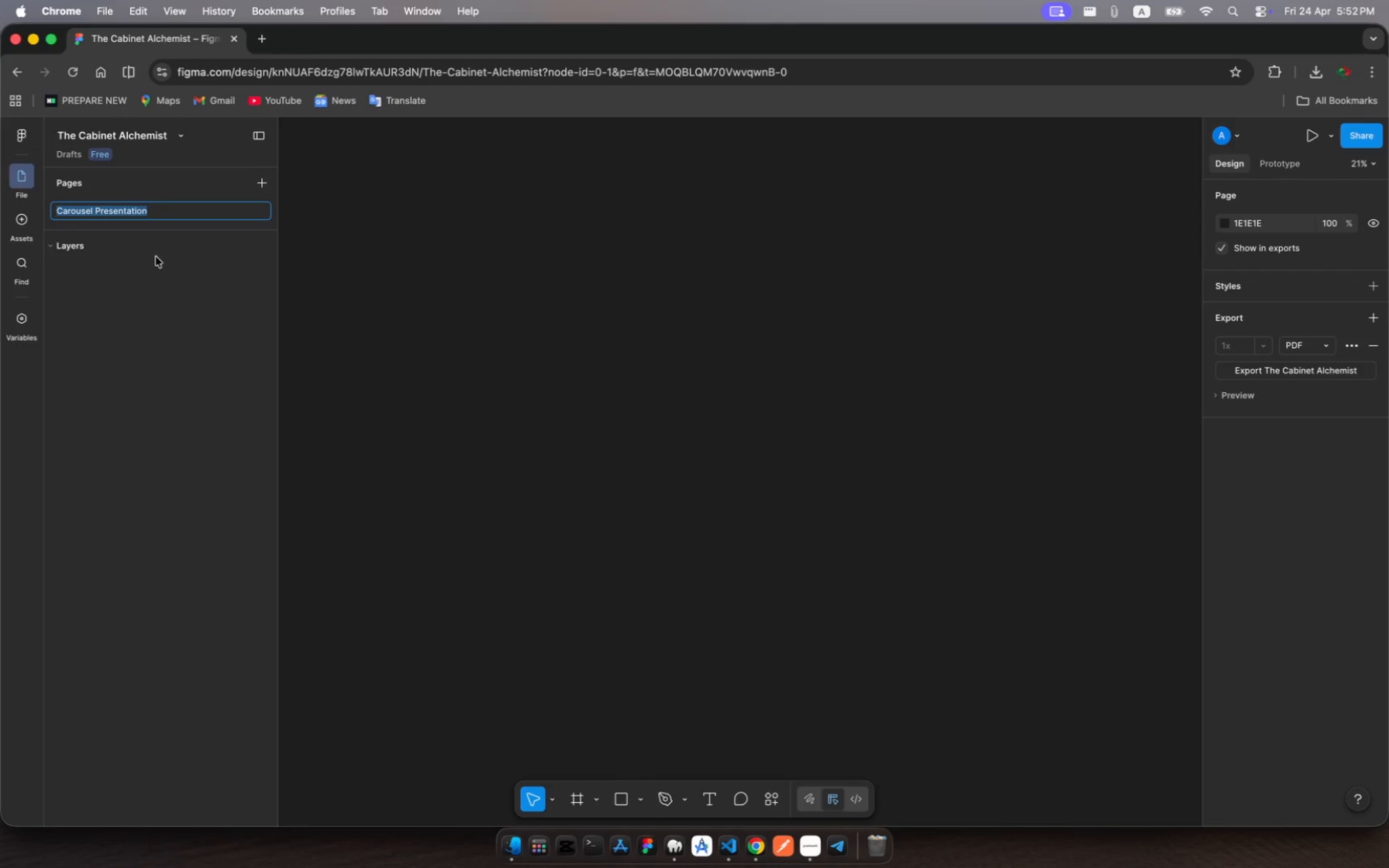 
type(Landing Pae)
 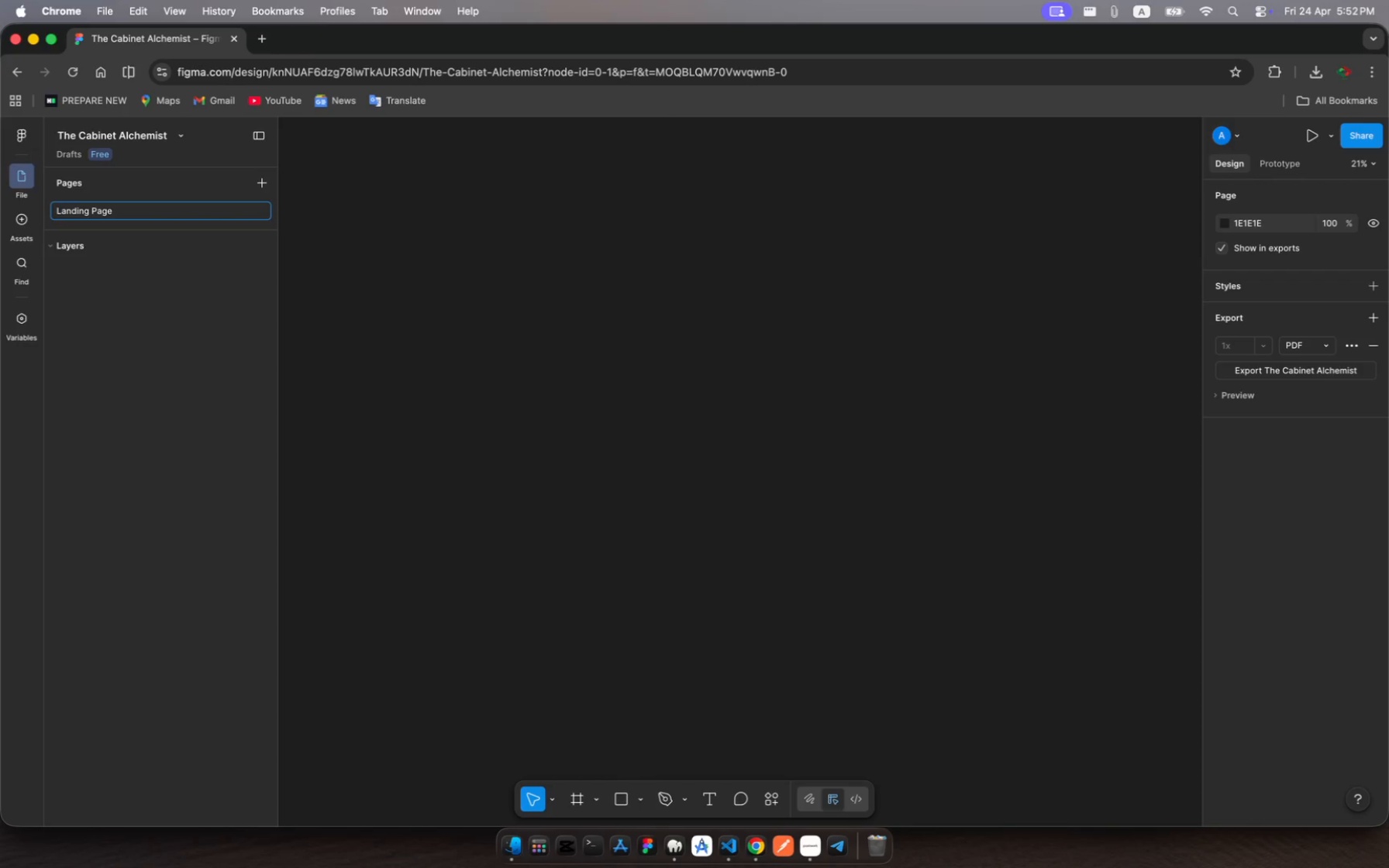 
 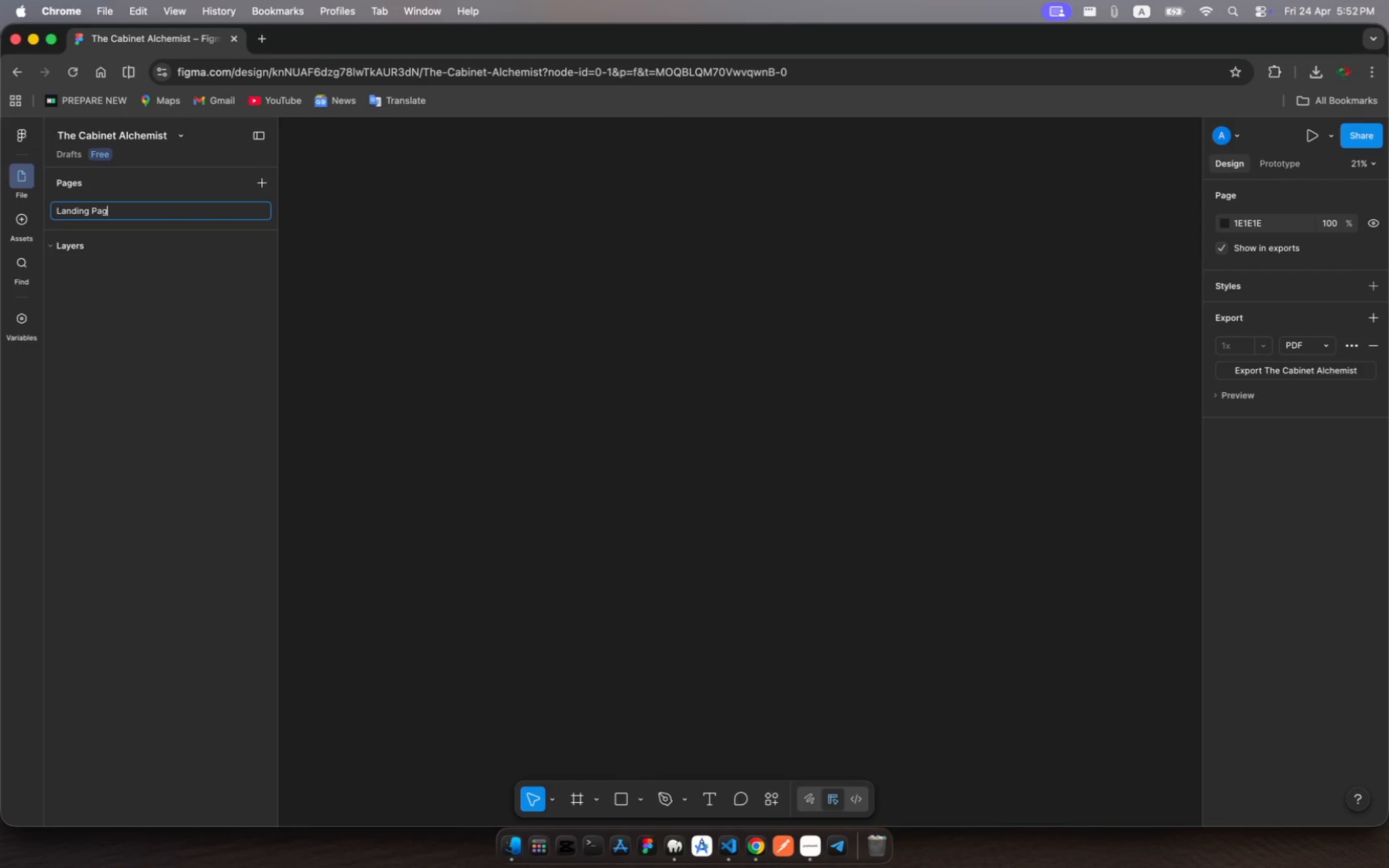 
hold_key(key=G, duration=0.32)
 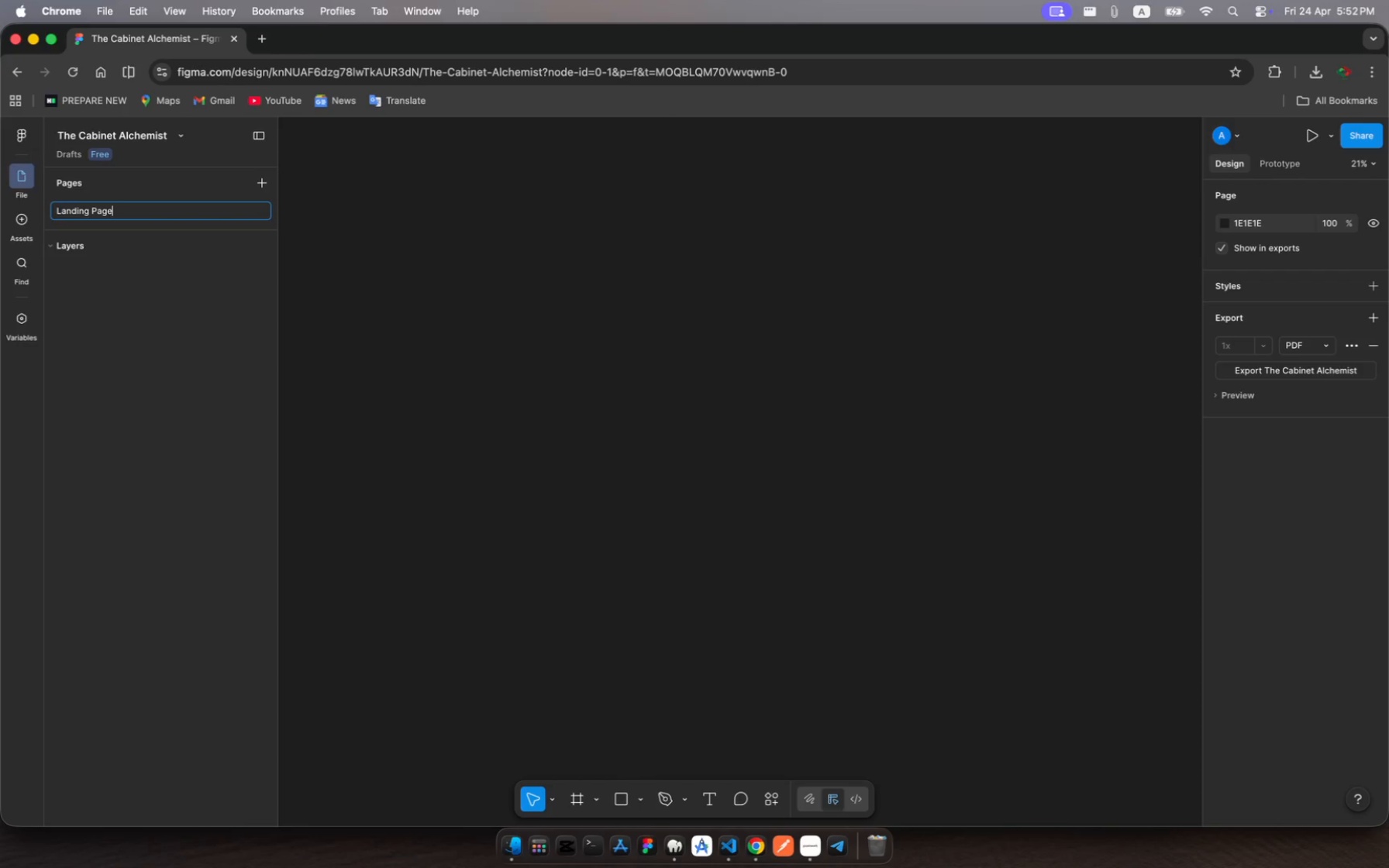 
hold_key(key=Enter, duration=0.36)
 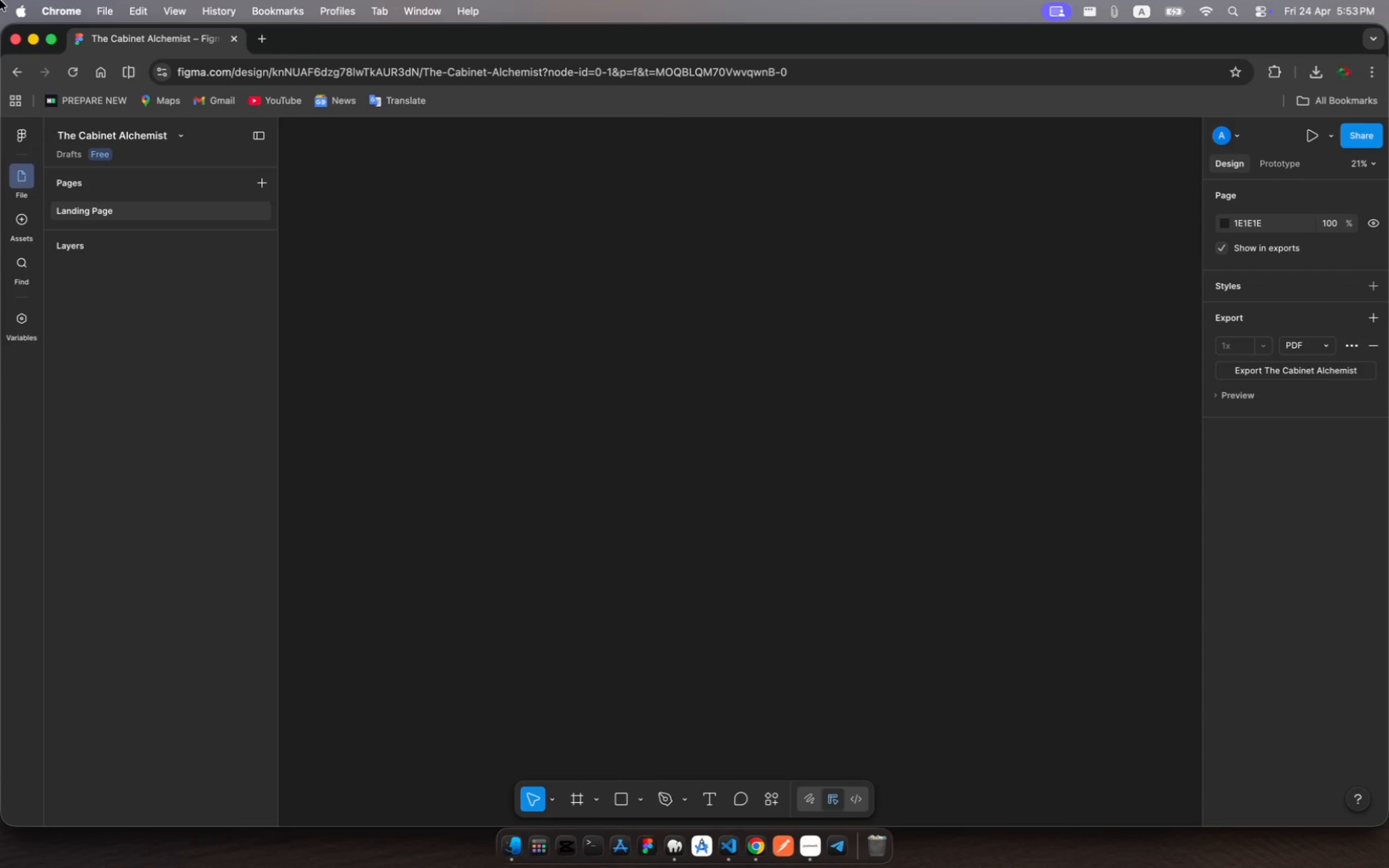 
wait(18.1)
 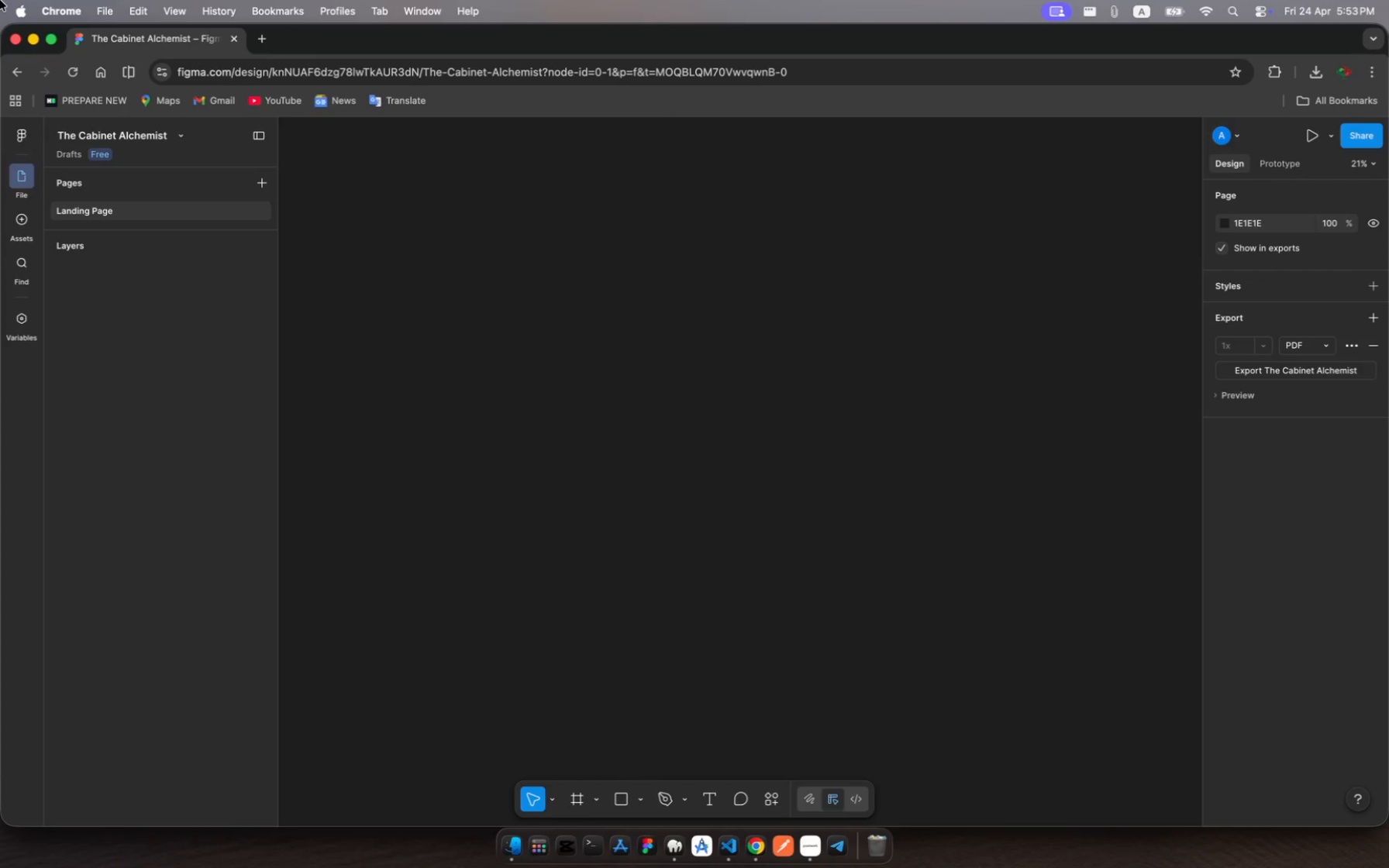 
left_click([572, 801])
 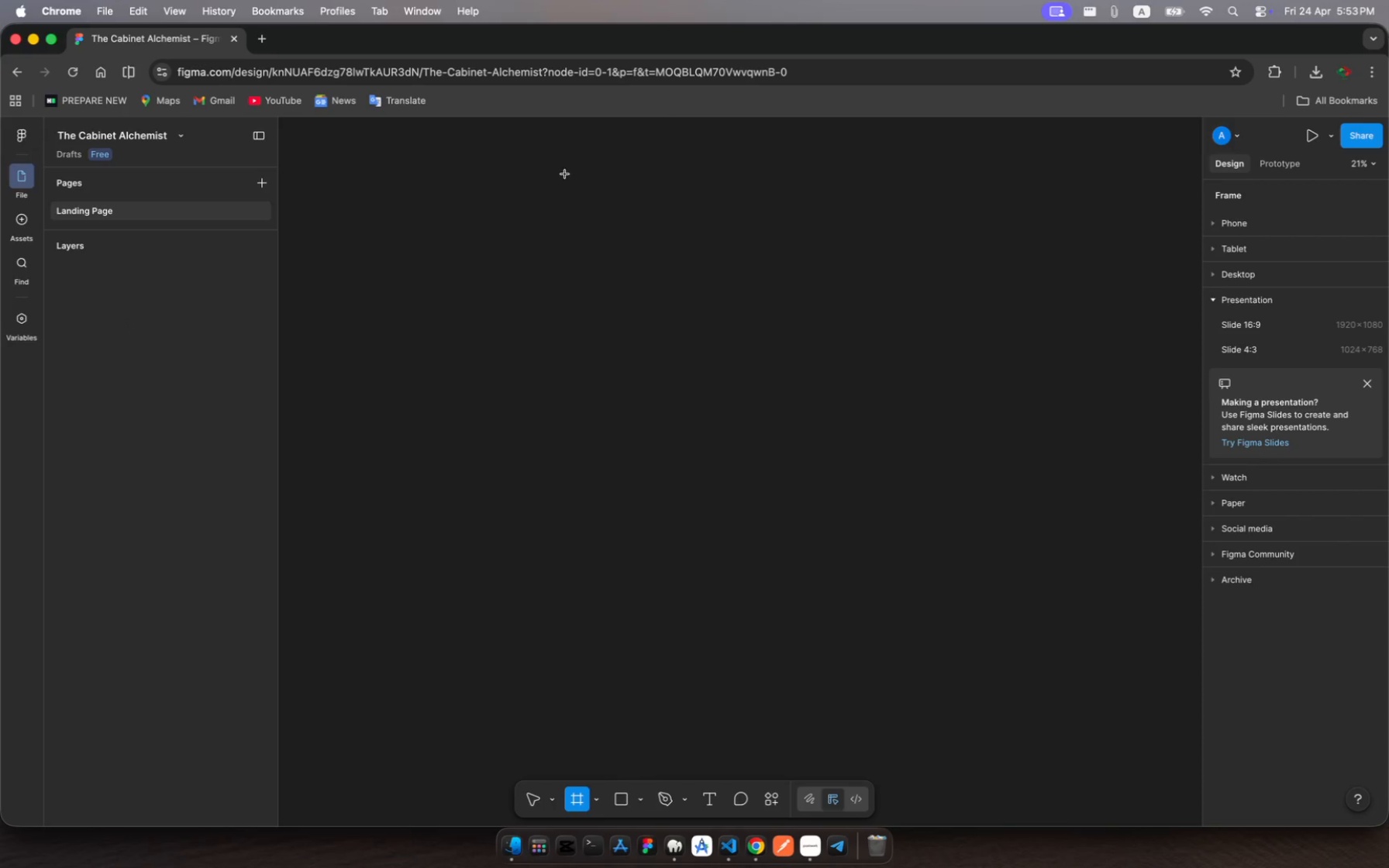 
left_click_drag(start_coordinate=[557, 226], to_coordinate=[965, 587])
 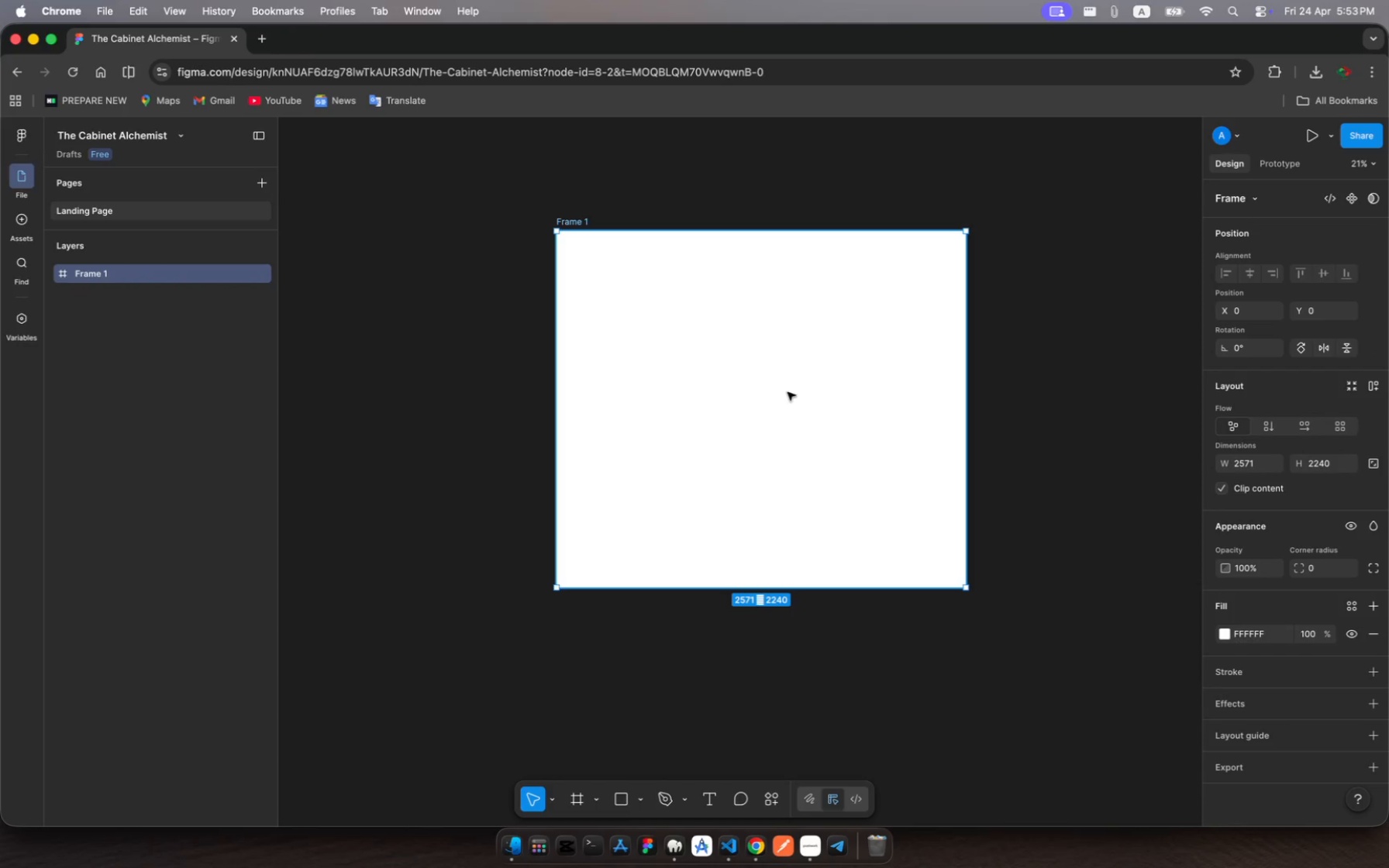 
left_click_drag(start_coordinate=[782, 374], to_coordinate=[705, 305])
 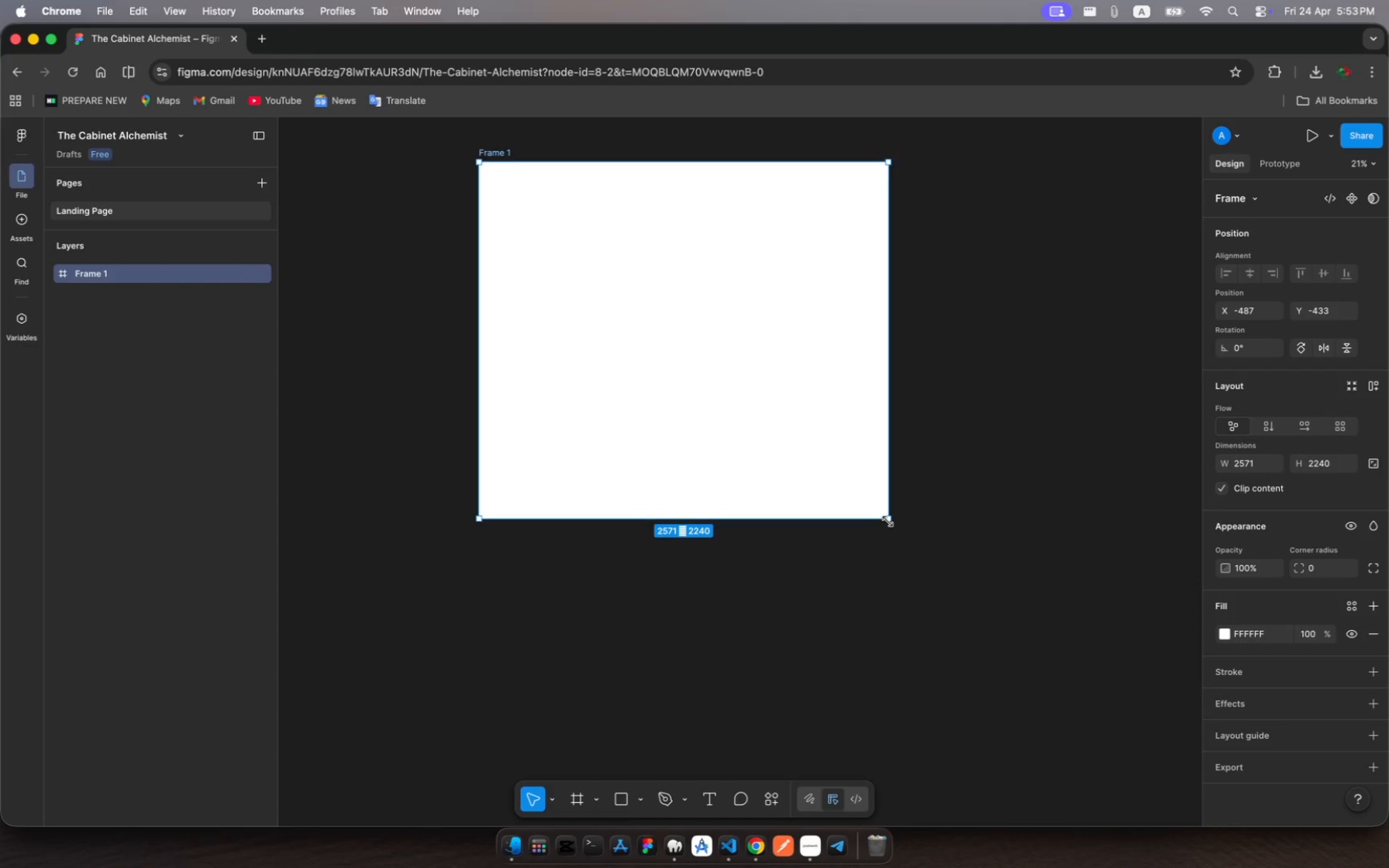 
left_click_drag(start_coordinate=[887, 520], to_coordinate=[1036, 658])
 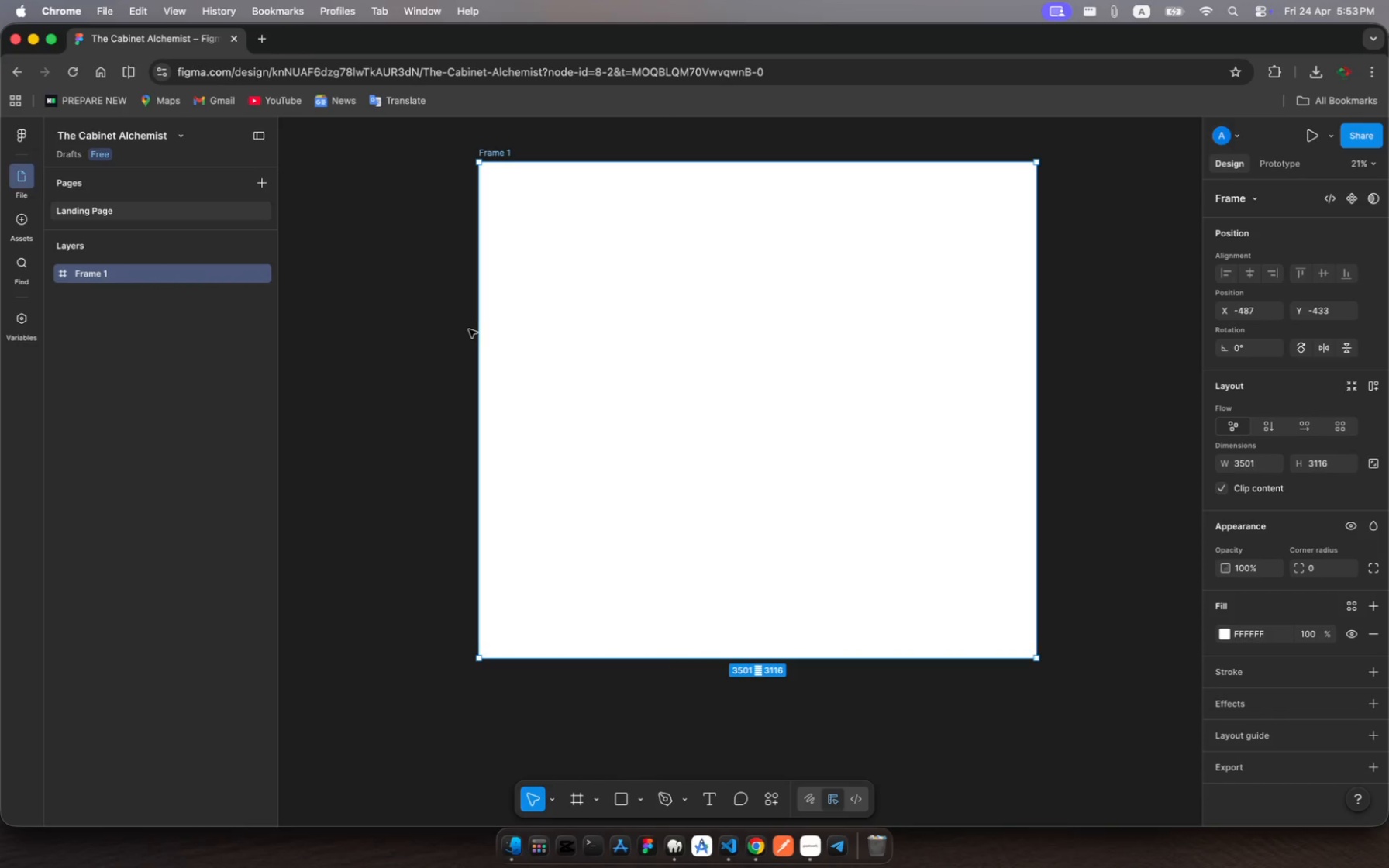 
left_click_drag(start_coordinate=[730, 238], to_coordinate=[722, 259])
 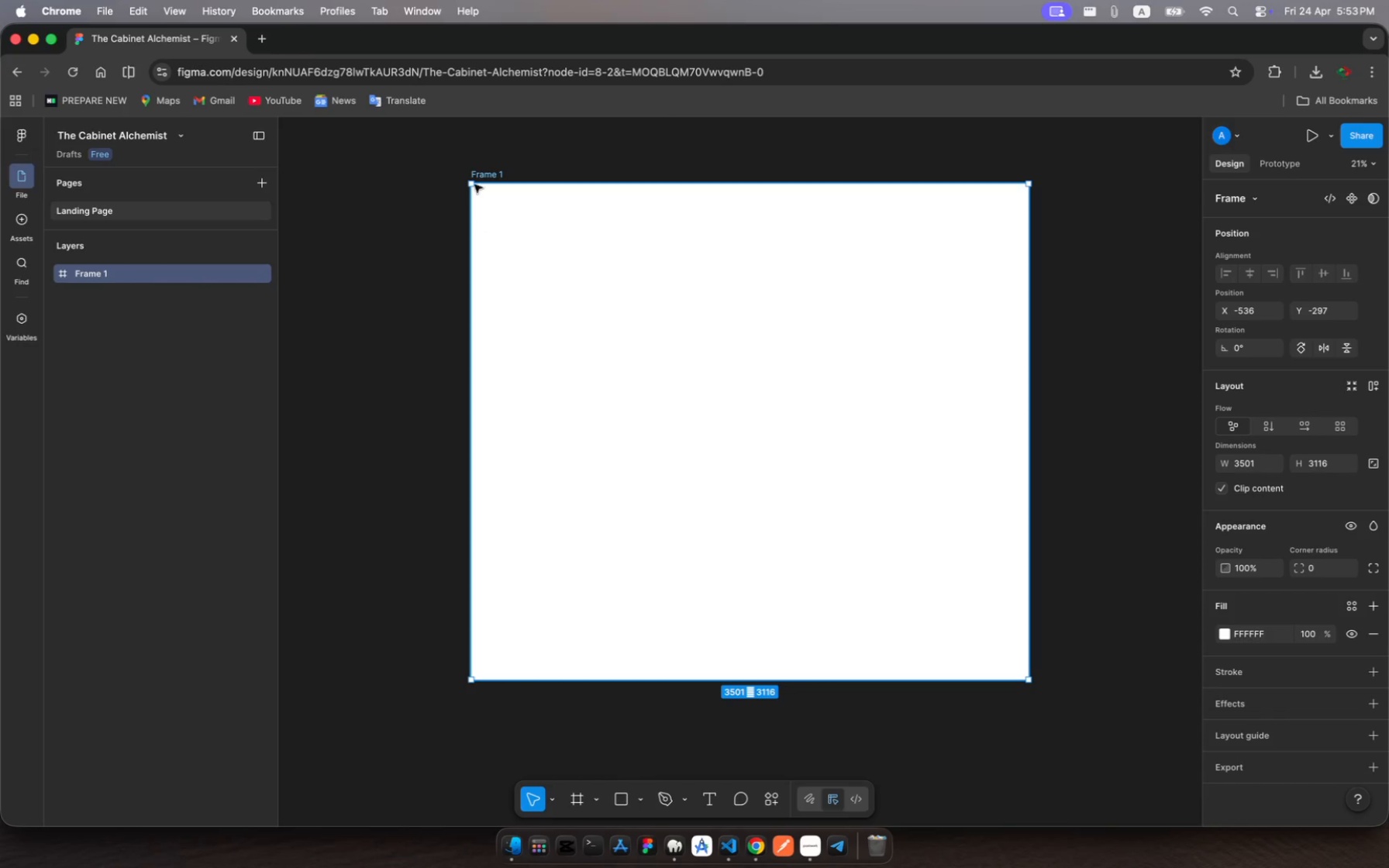 
wait(10.31)
 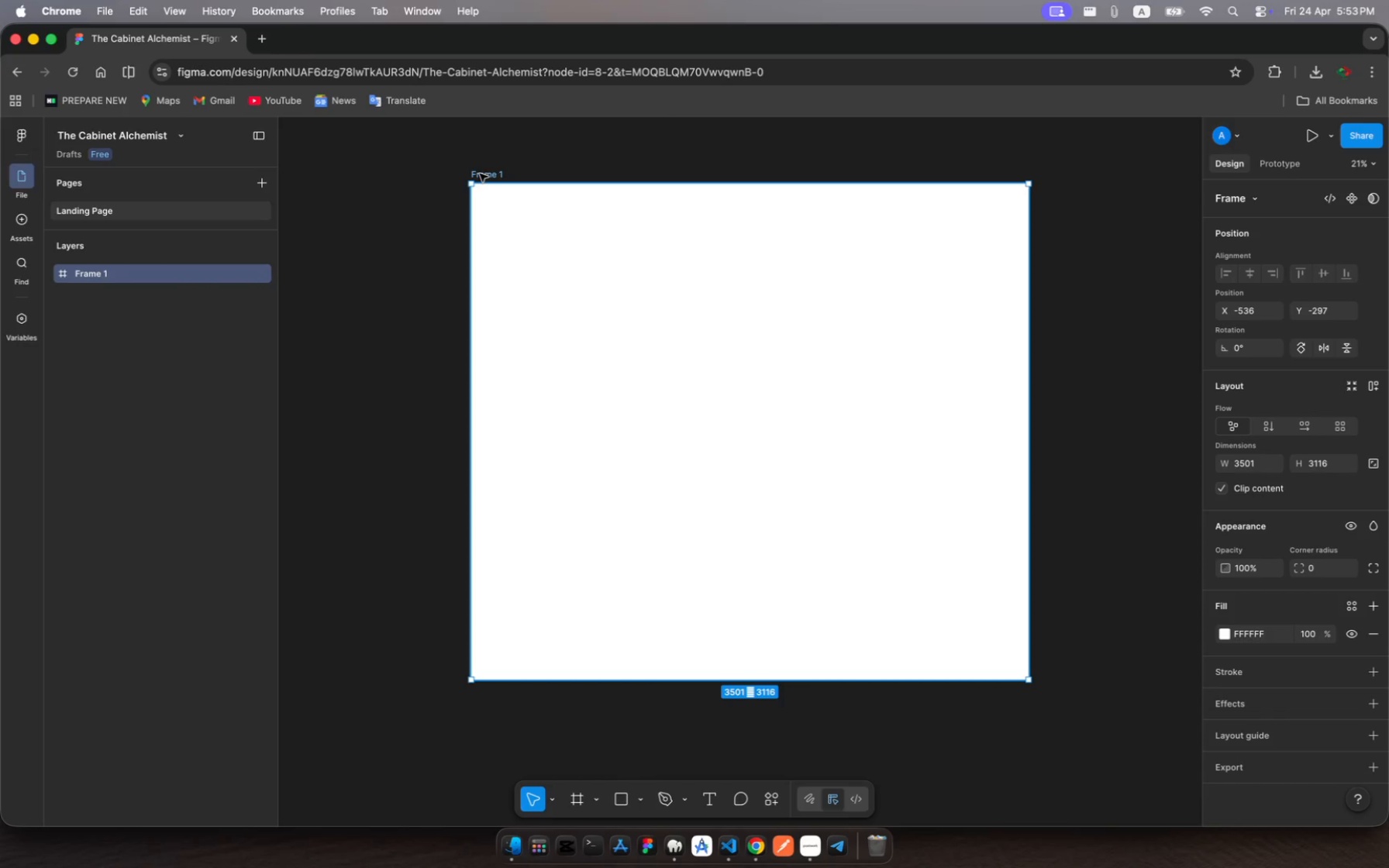 
key(Meta+R)
 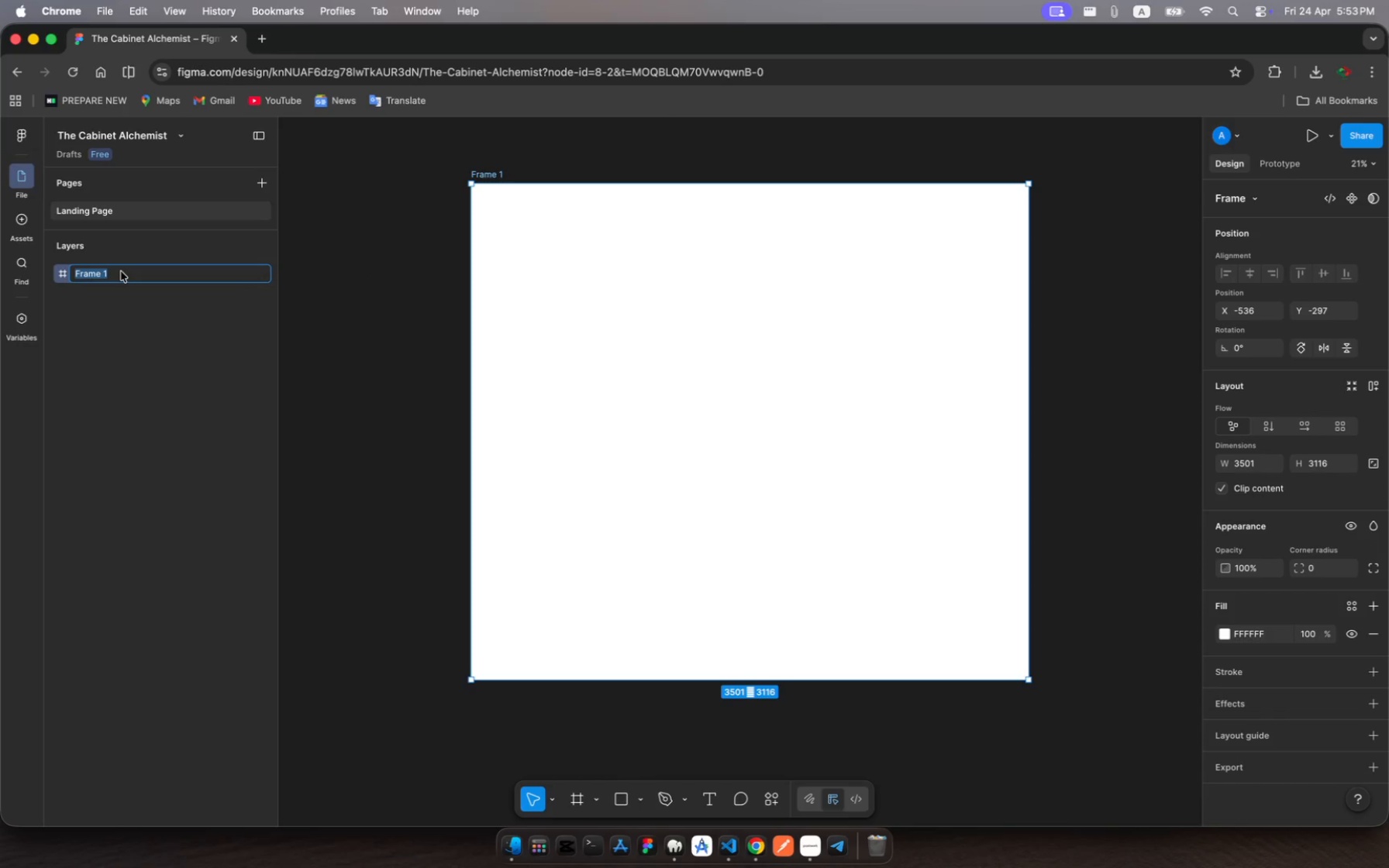 
type(B)
key(Backspace)
type(body)
 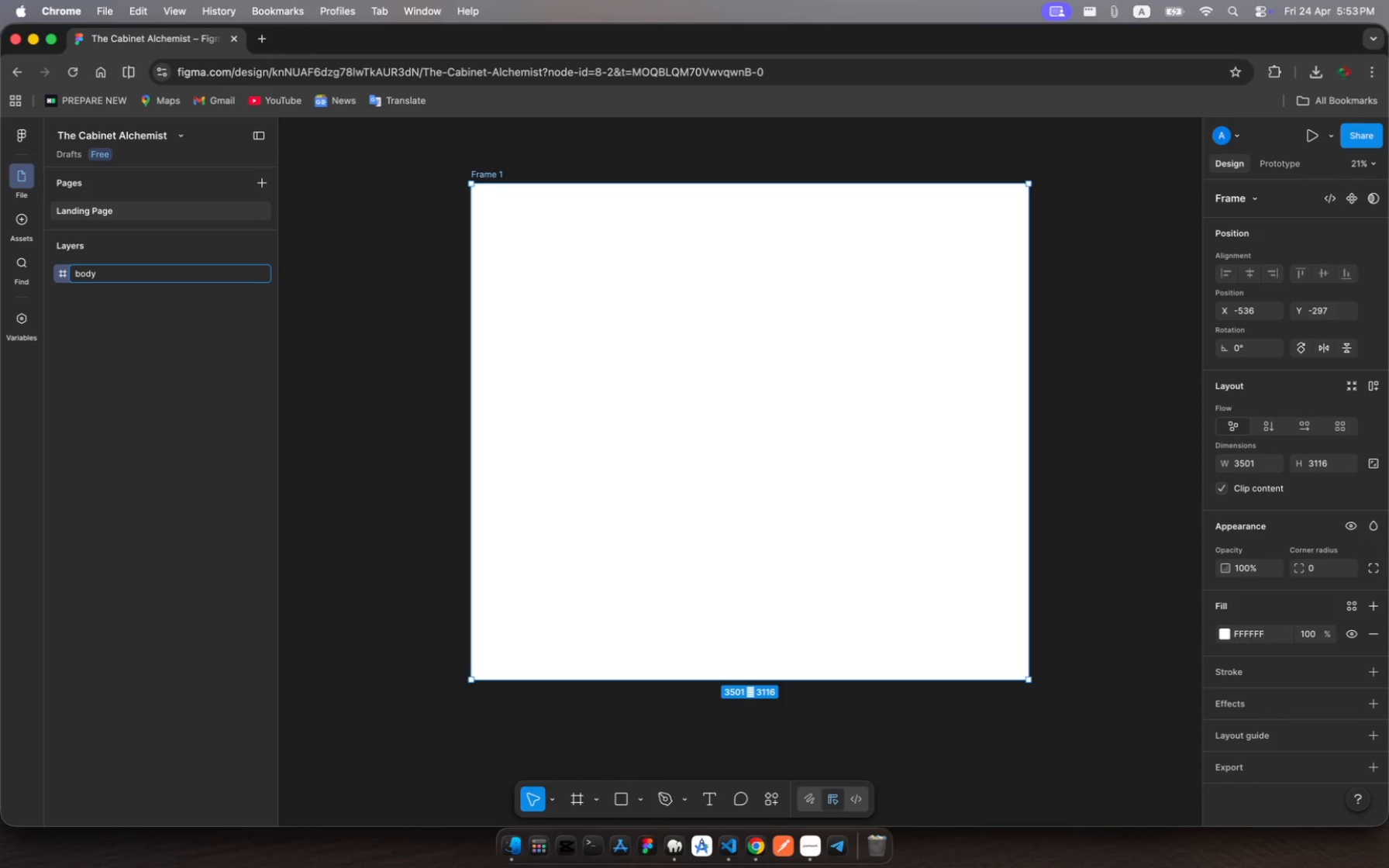 
key(Enter)
 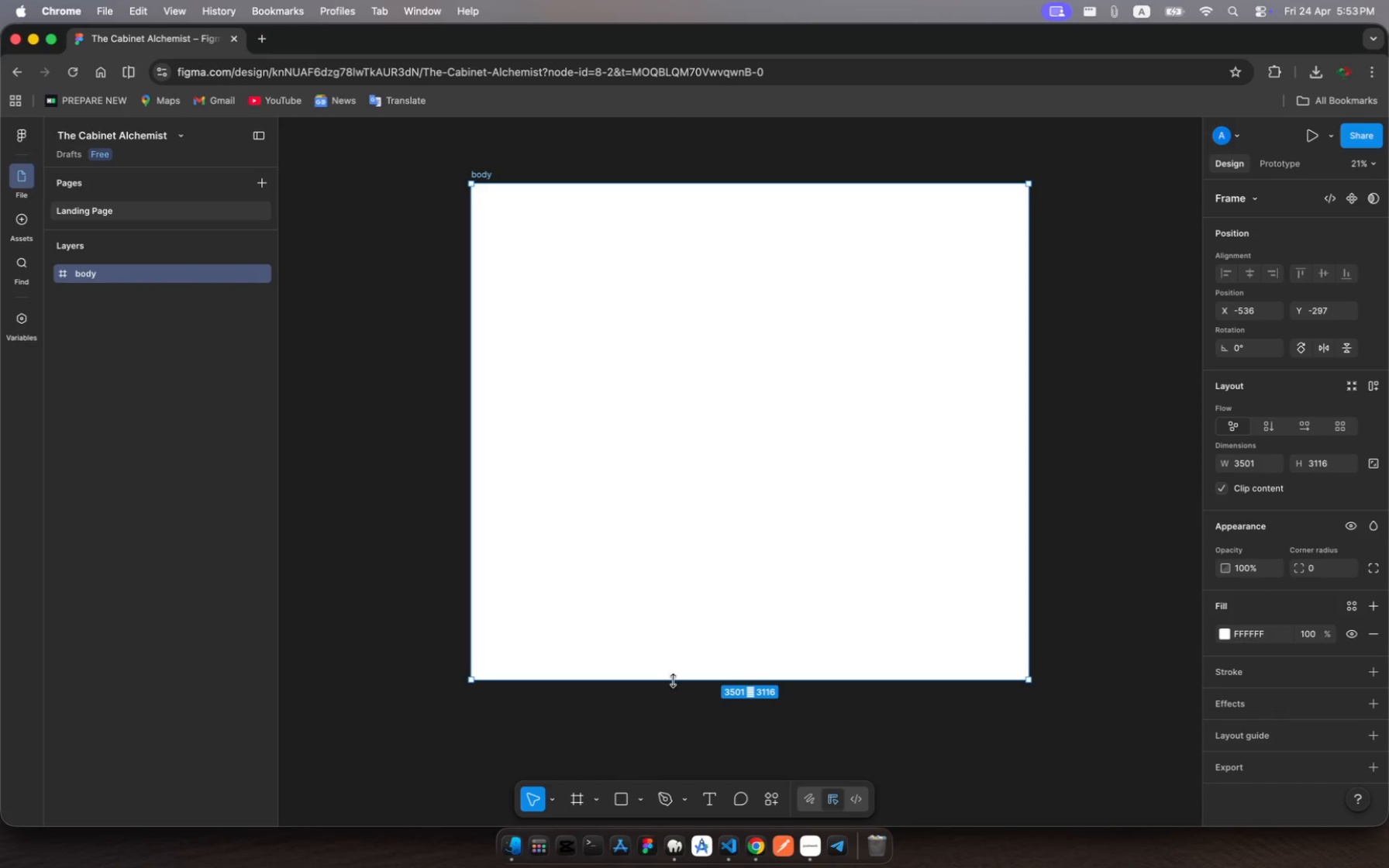 
left_click_drag(start_coordinate=[679, 676], to_coordinate=[689, 742])
 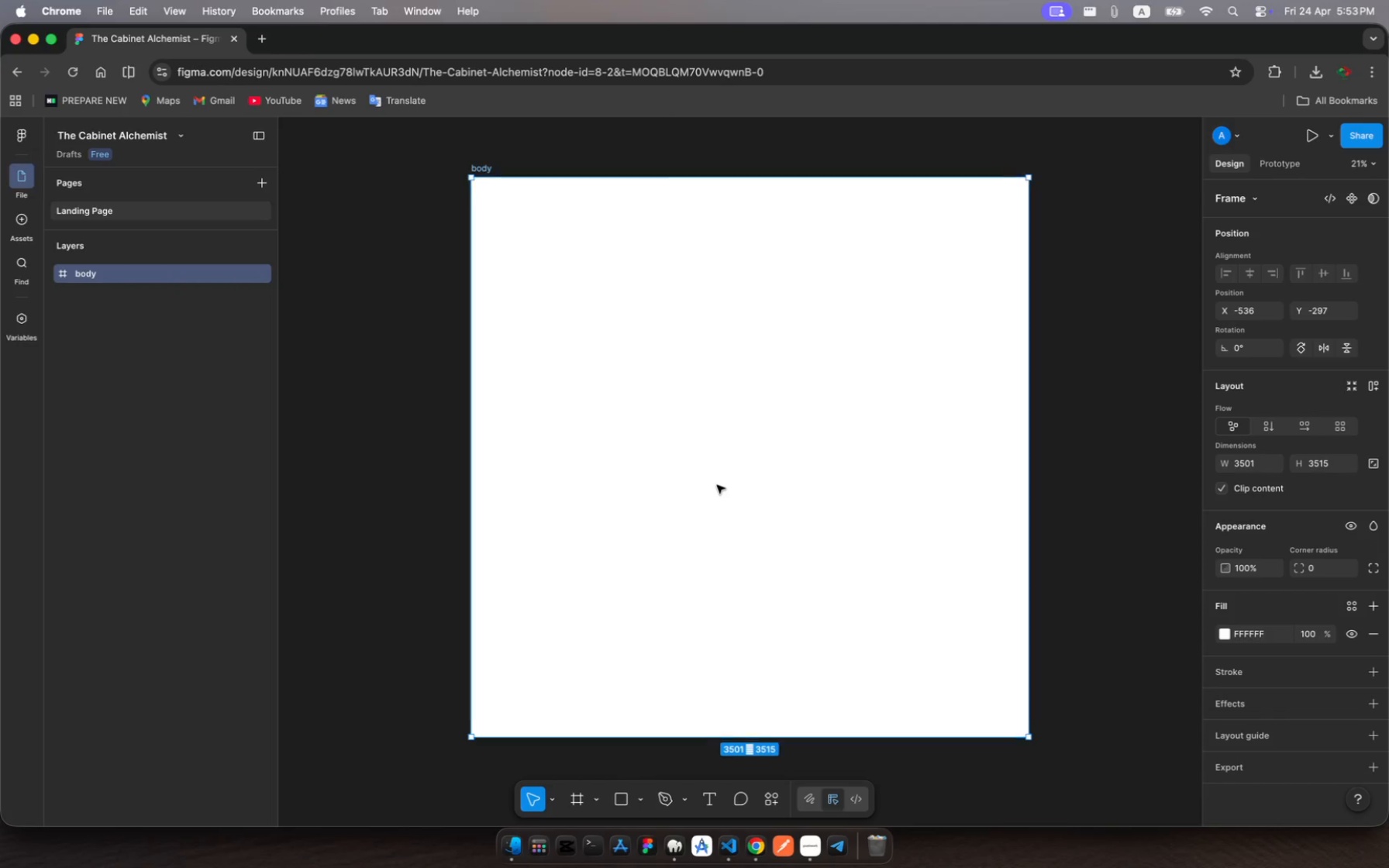 
scroll: coordinate [717, 485], scroll_direction: down, amount: 1.0
 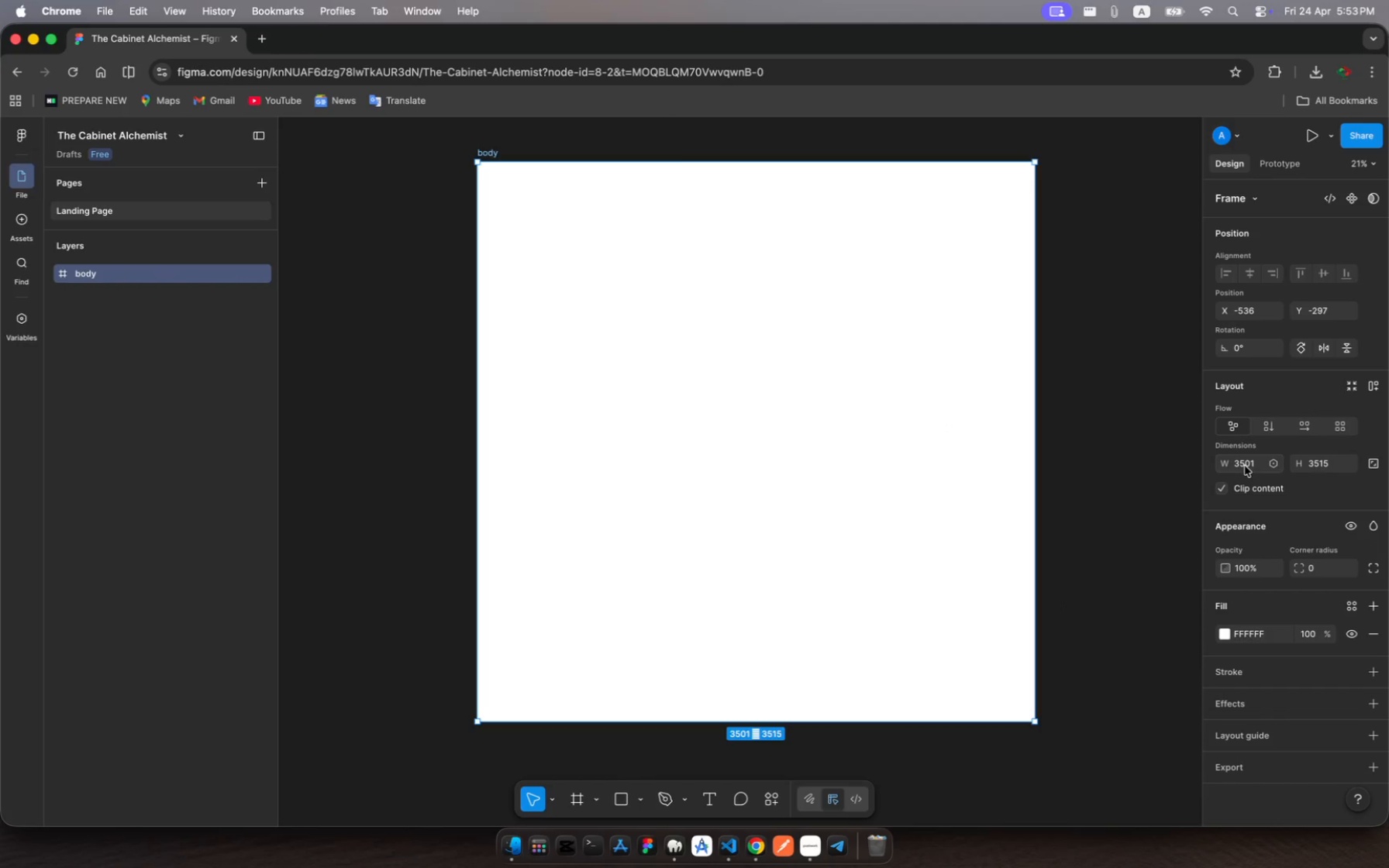 
left_click([1245, 466])
 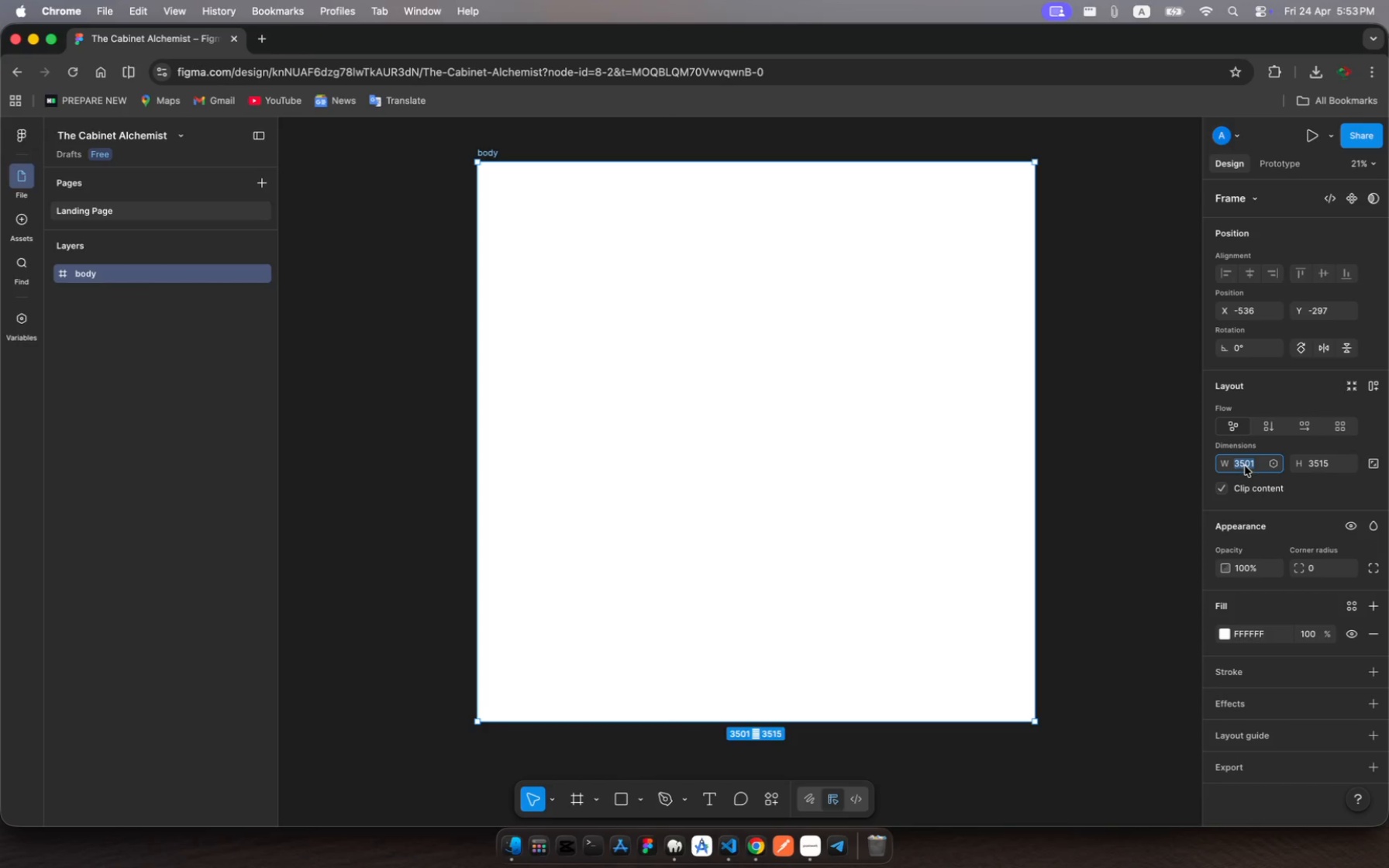 
type(13)
 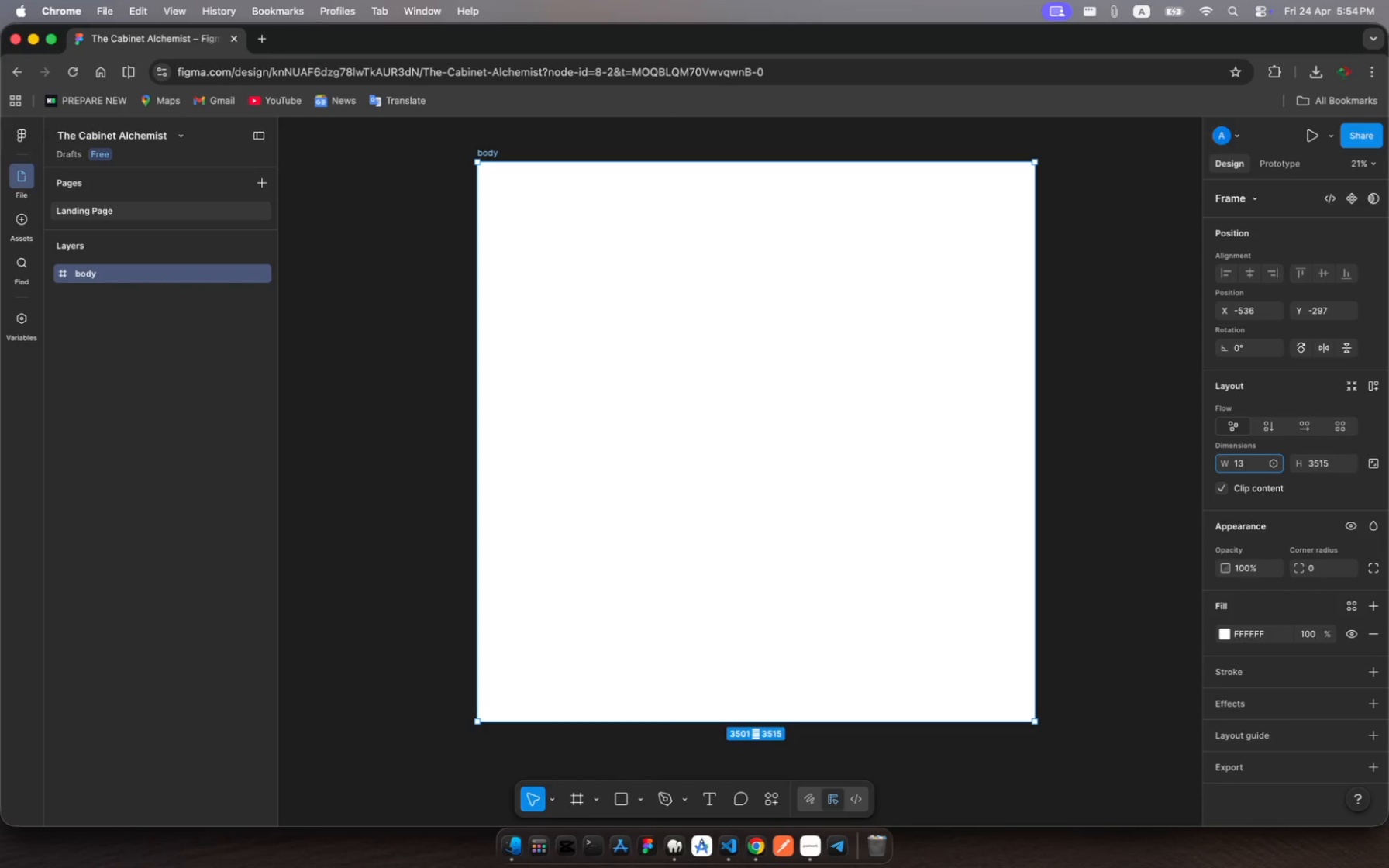 
type(80)
 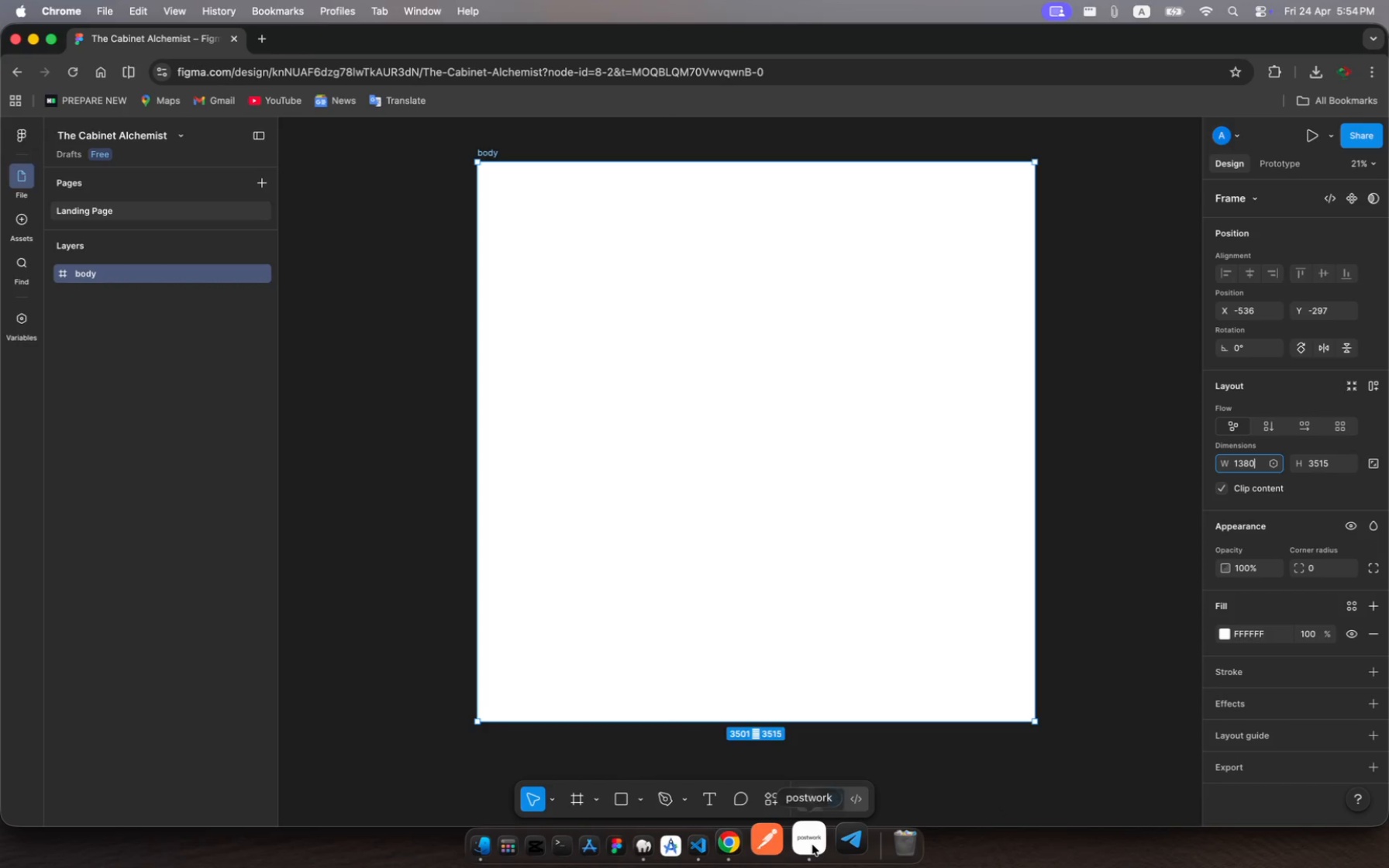 
key(Enter)
 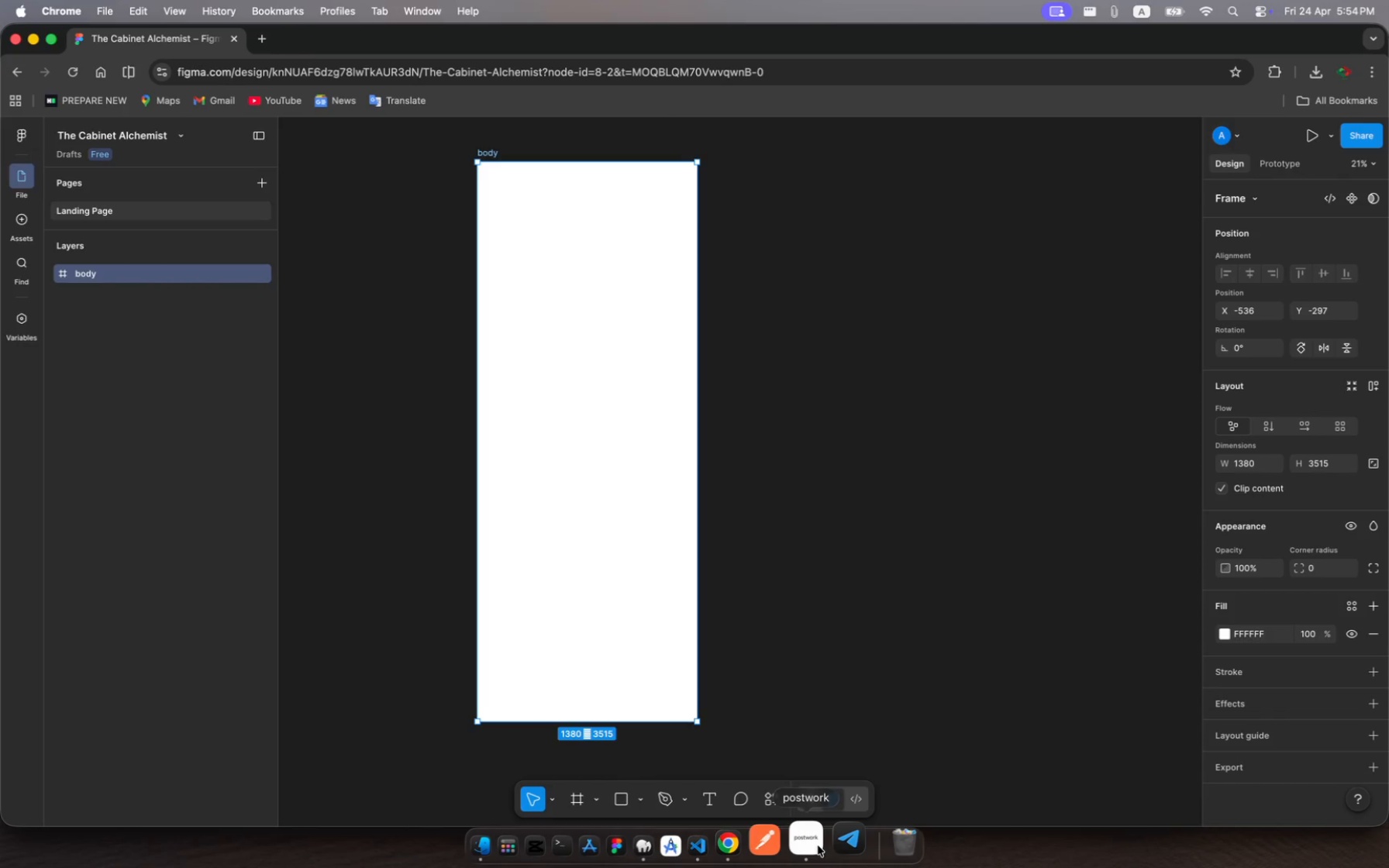 
left_click([814, 851])